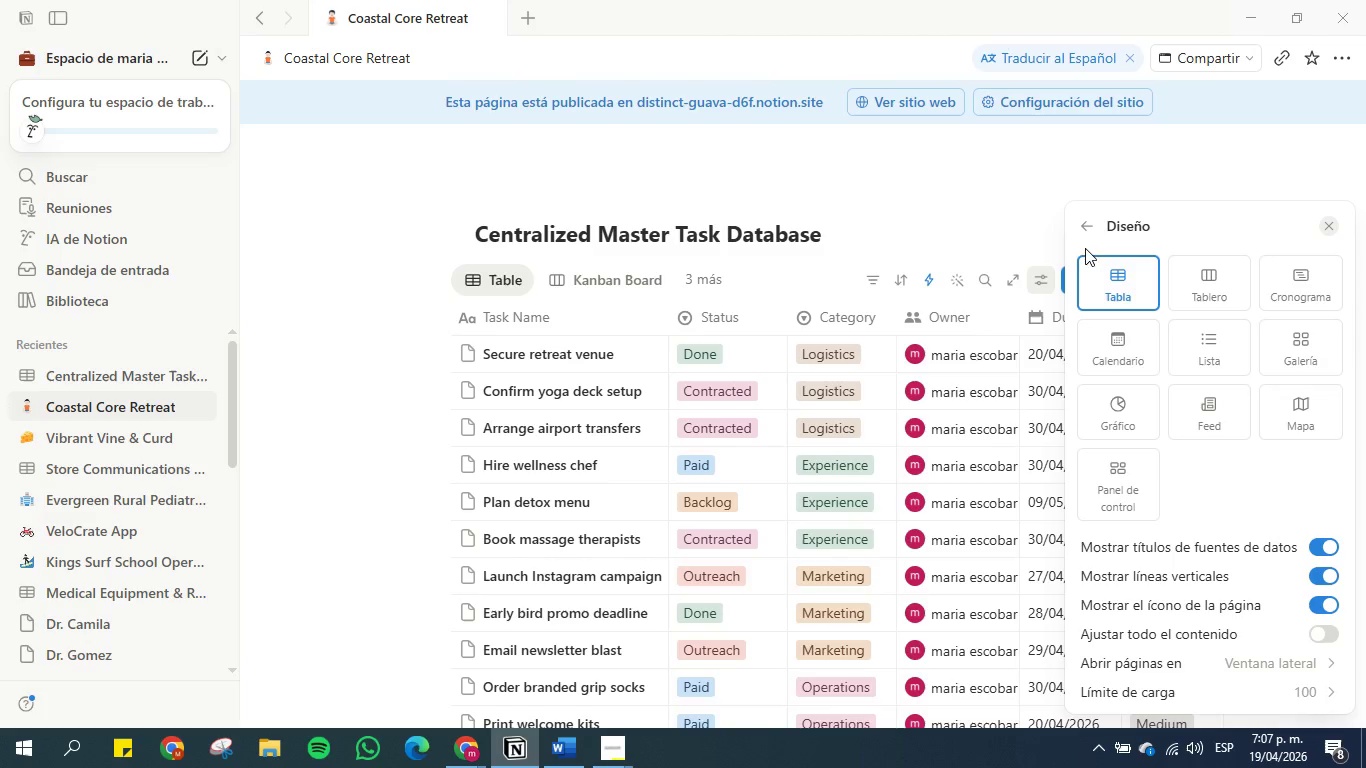 
left_click([1082, 229])
 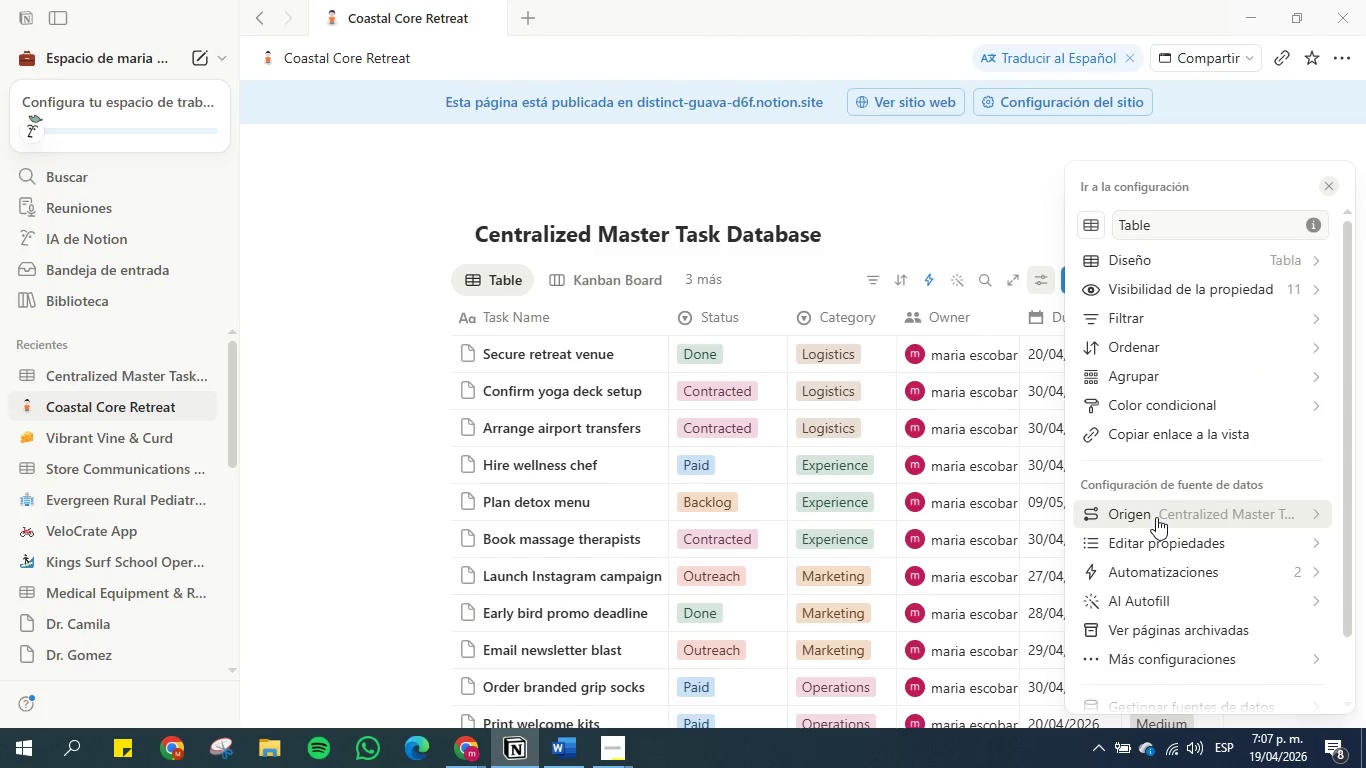 
scroll: coordinate [1194, 573], scroll_direction: down, amount: 3.0
 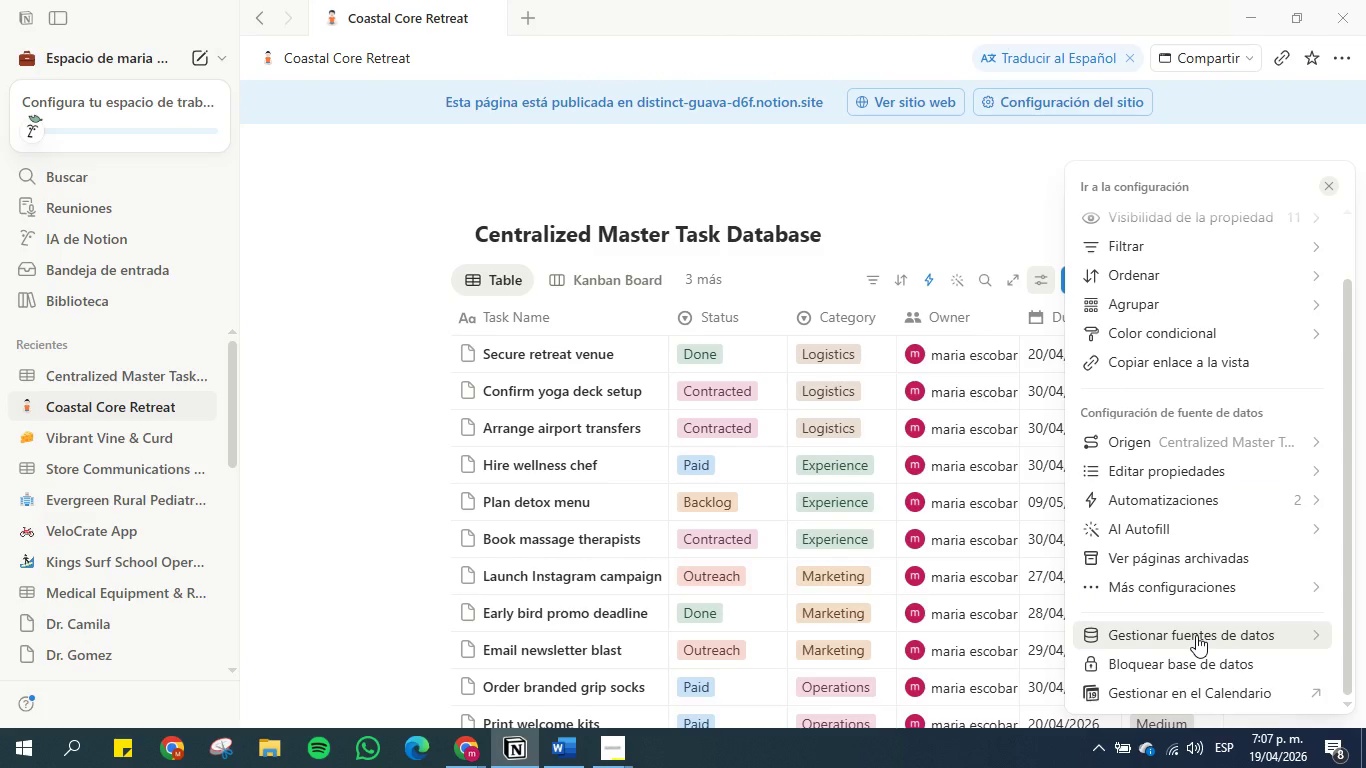 
left_click([1196, 635])
 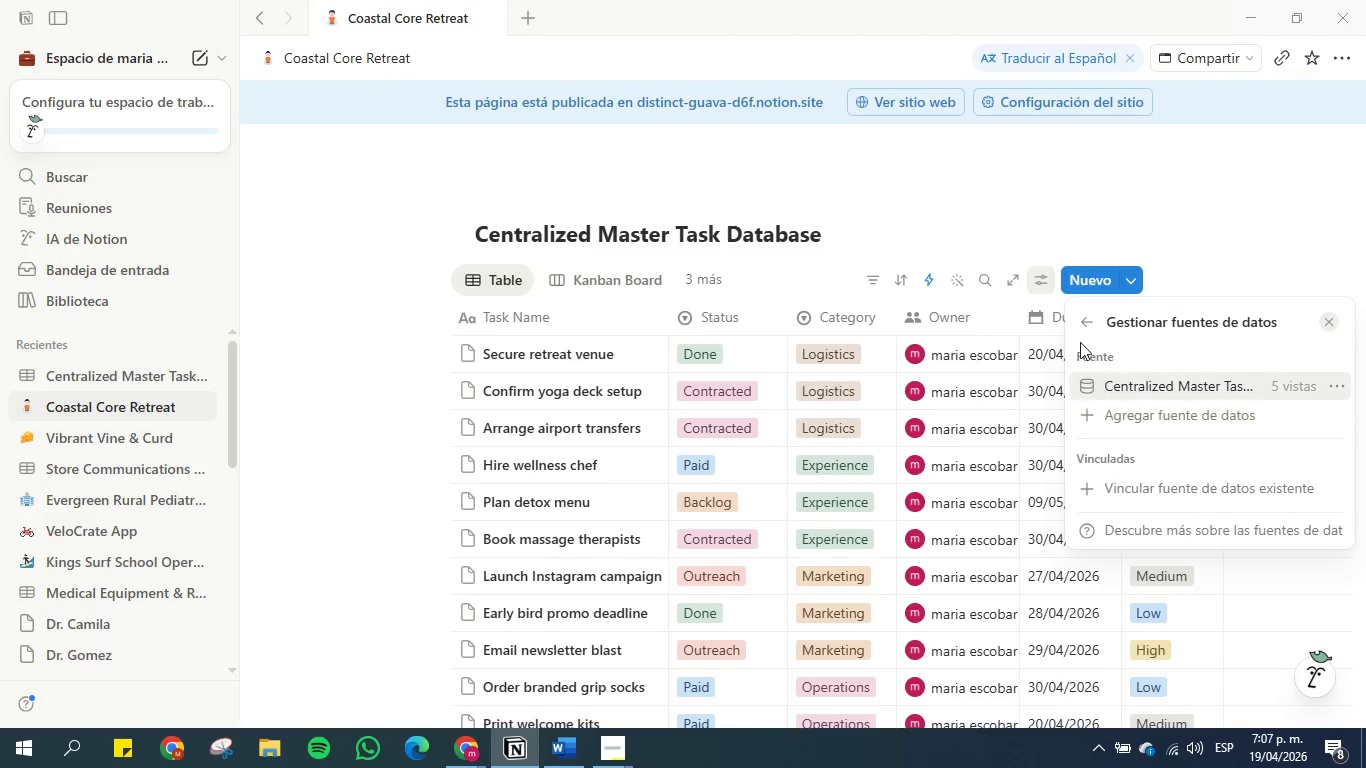 
left_click_drag(start_coordinate=[1091, 320], to_coordinate=[1091, 329])
 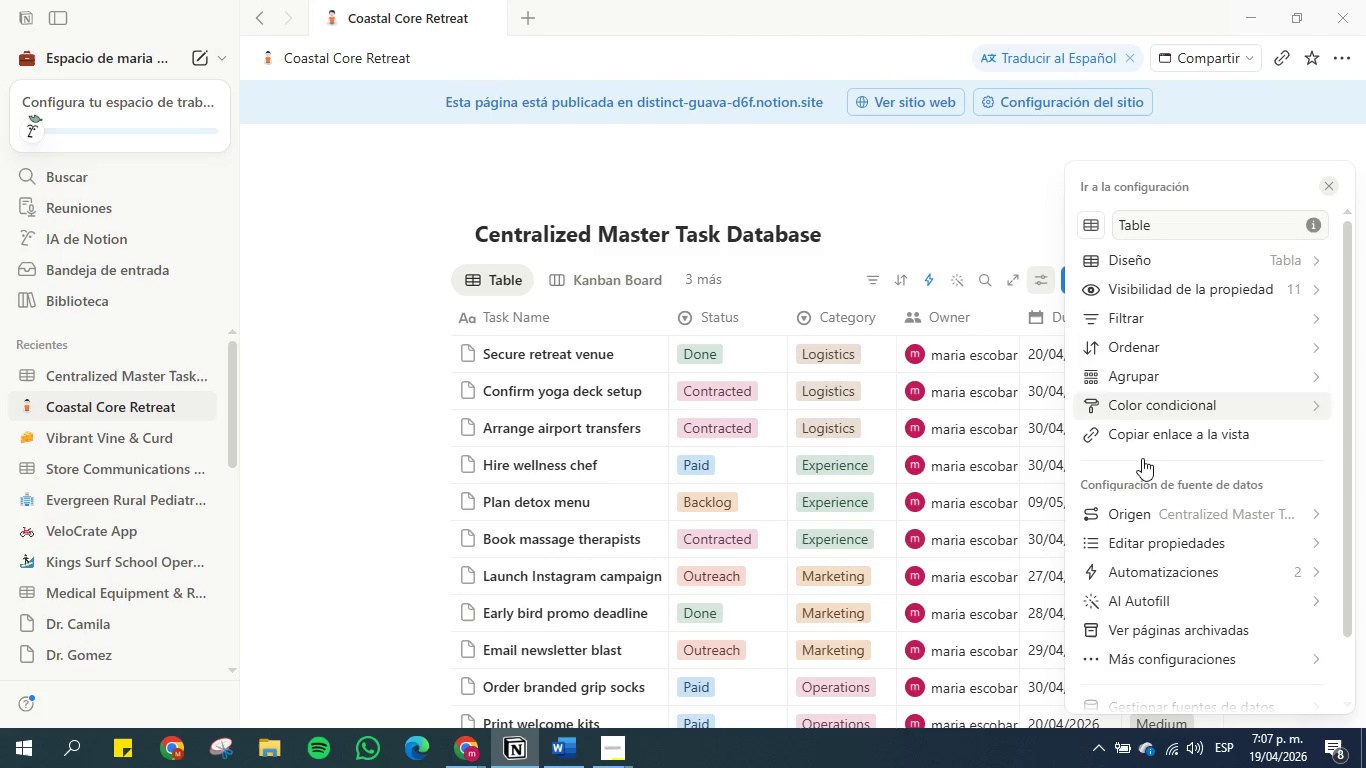 
scroll: coordinate [1177, 639], scroll_direction: down, amount: 6.0
 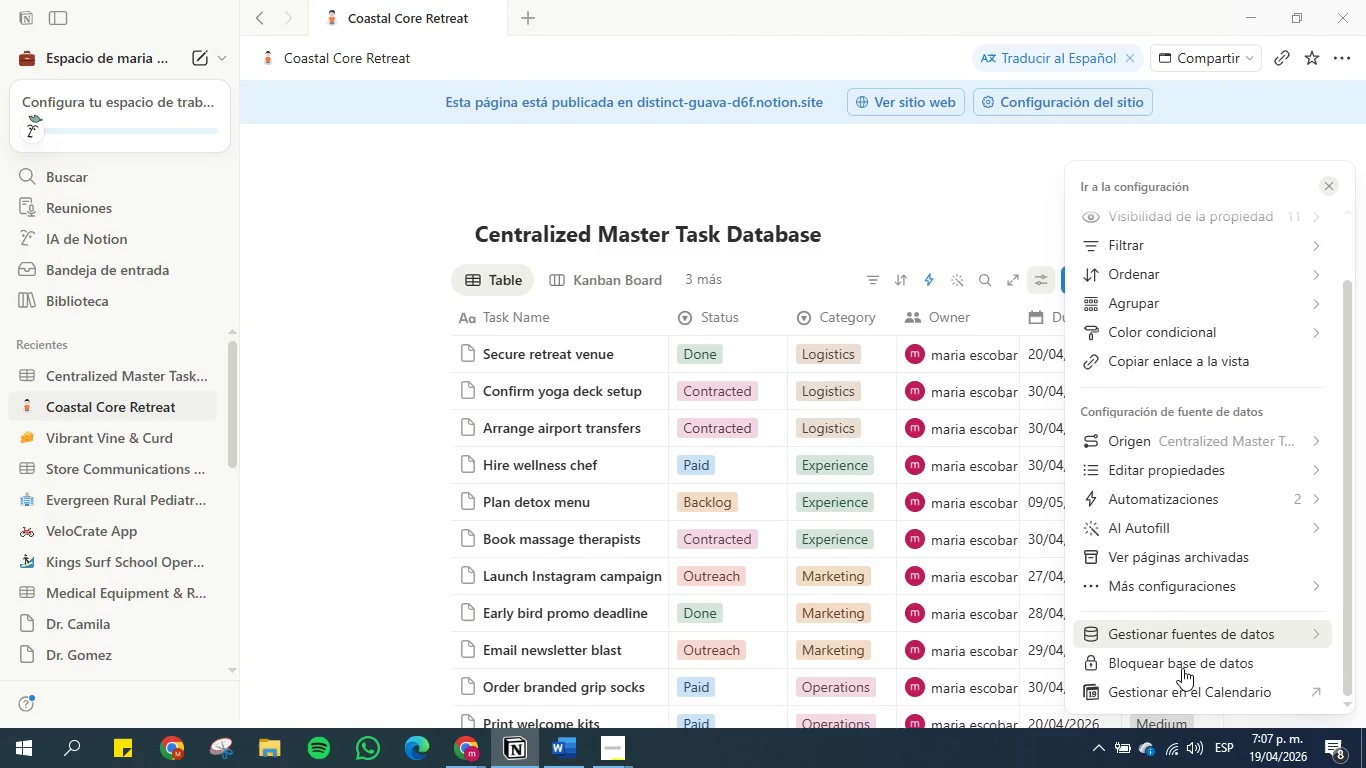 
mouse_move([1183, 657])
 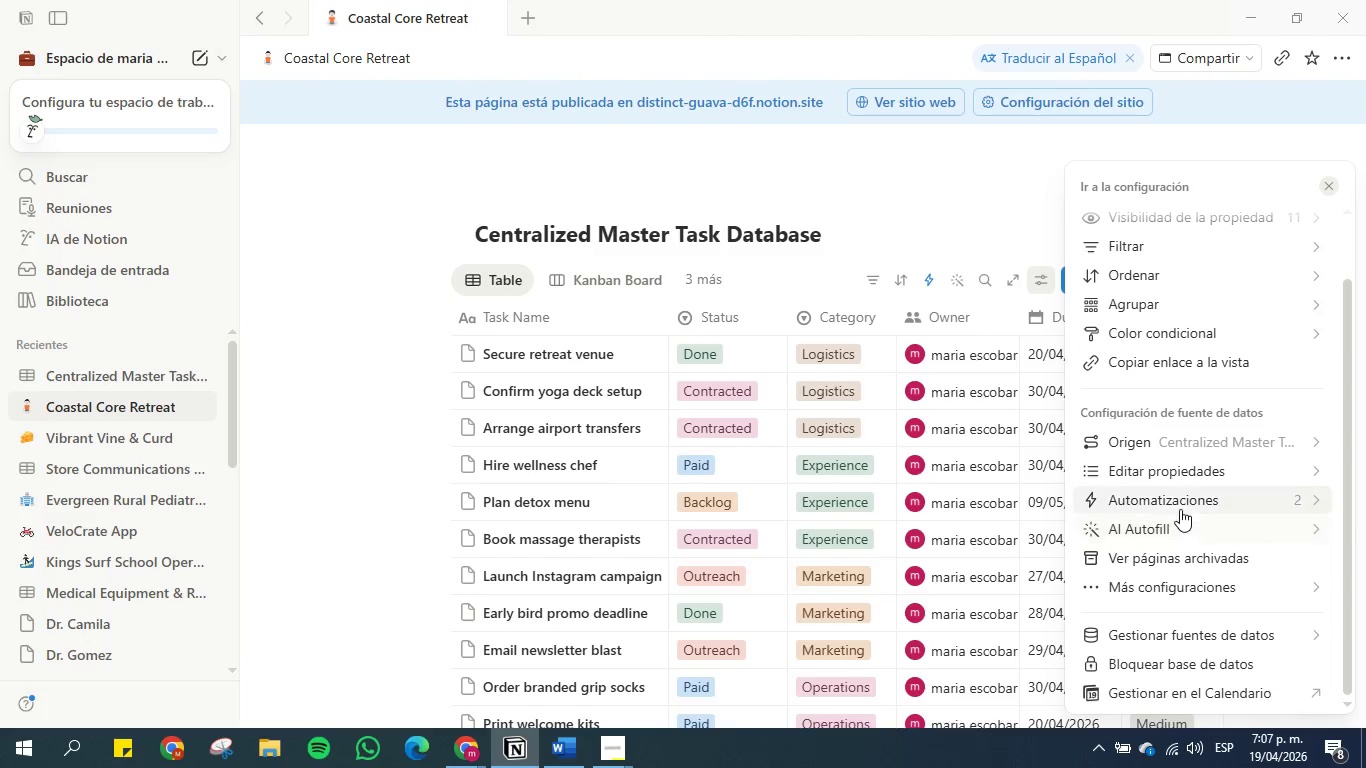 
wait(9.66)
 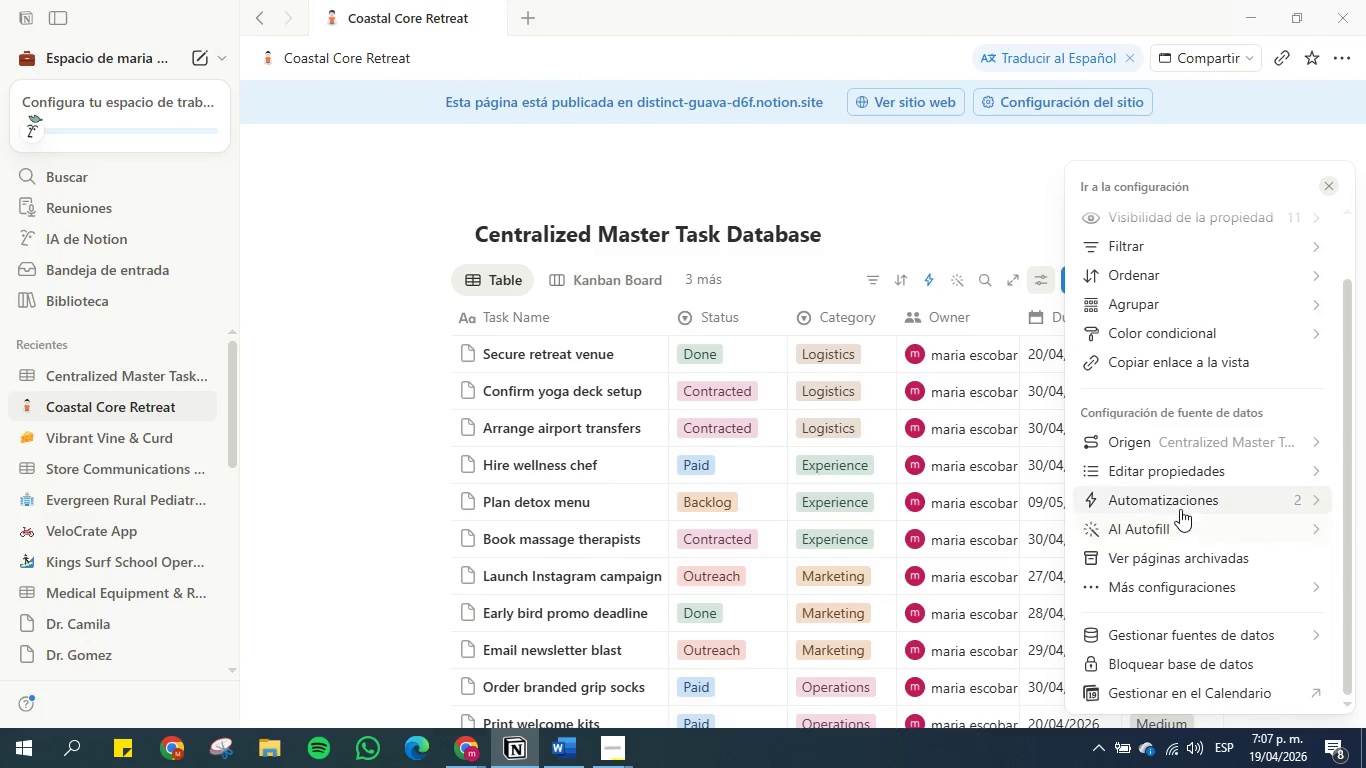 
left_click([1164, 283])
 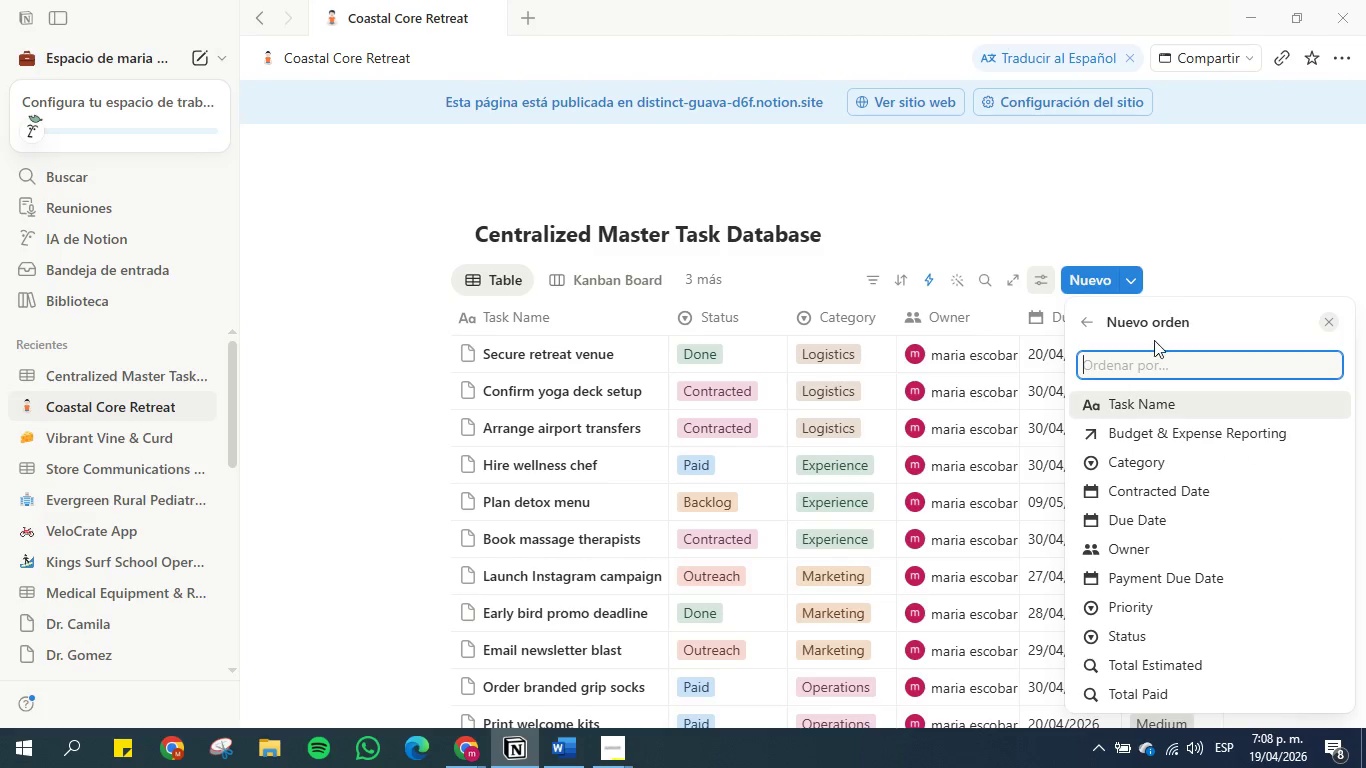 
scroll: coordinate [1151, 511], scroll_direction: down, amount: 5.0
 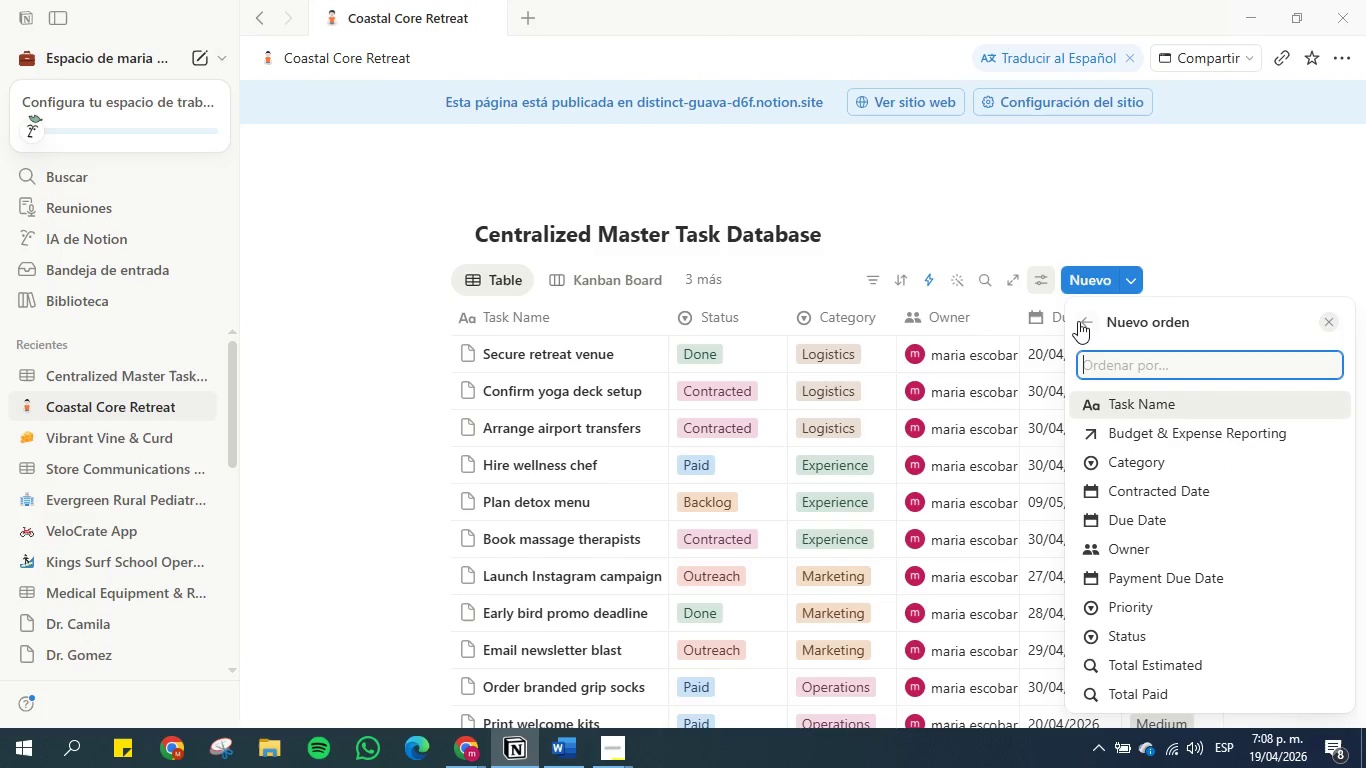 
left_click([1078, 320])
 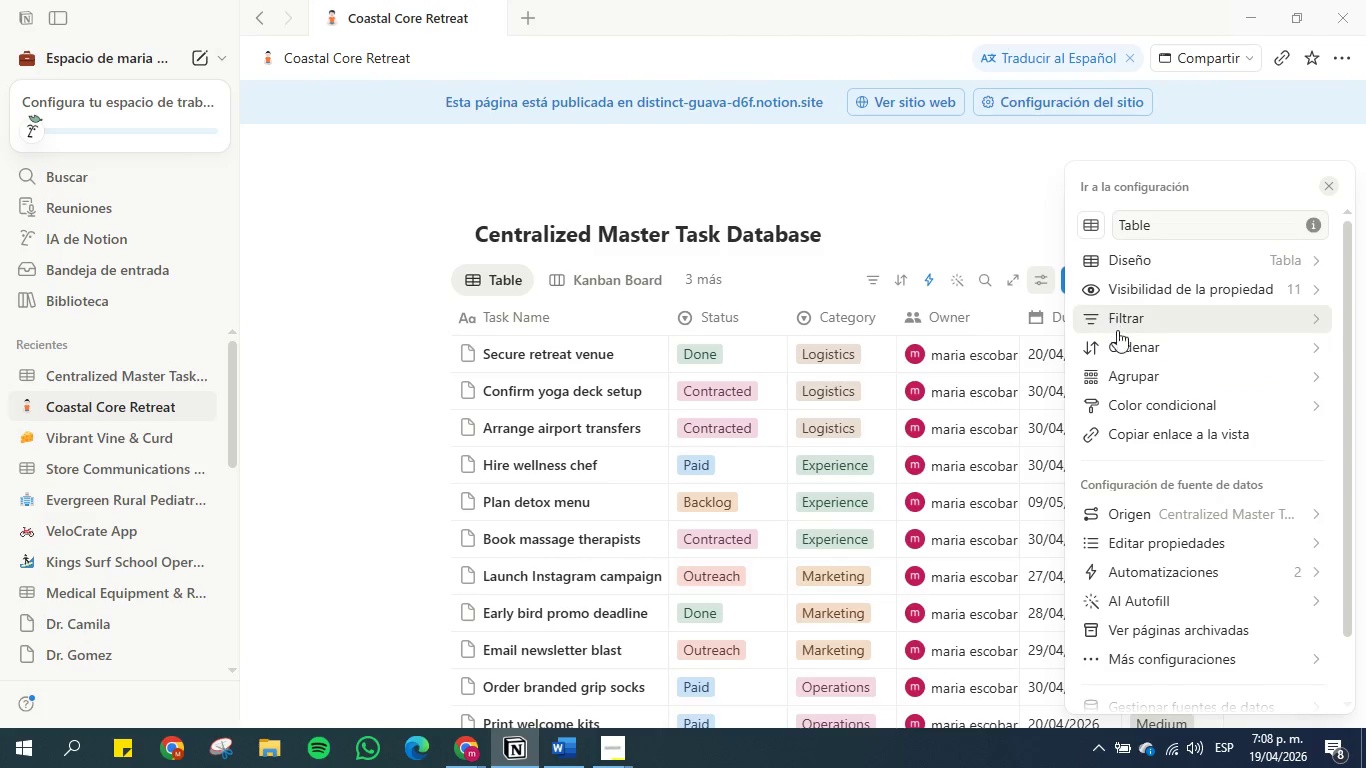 
left_click([1124, 345])
 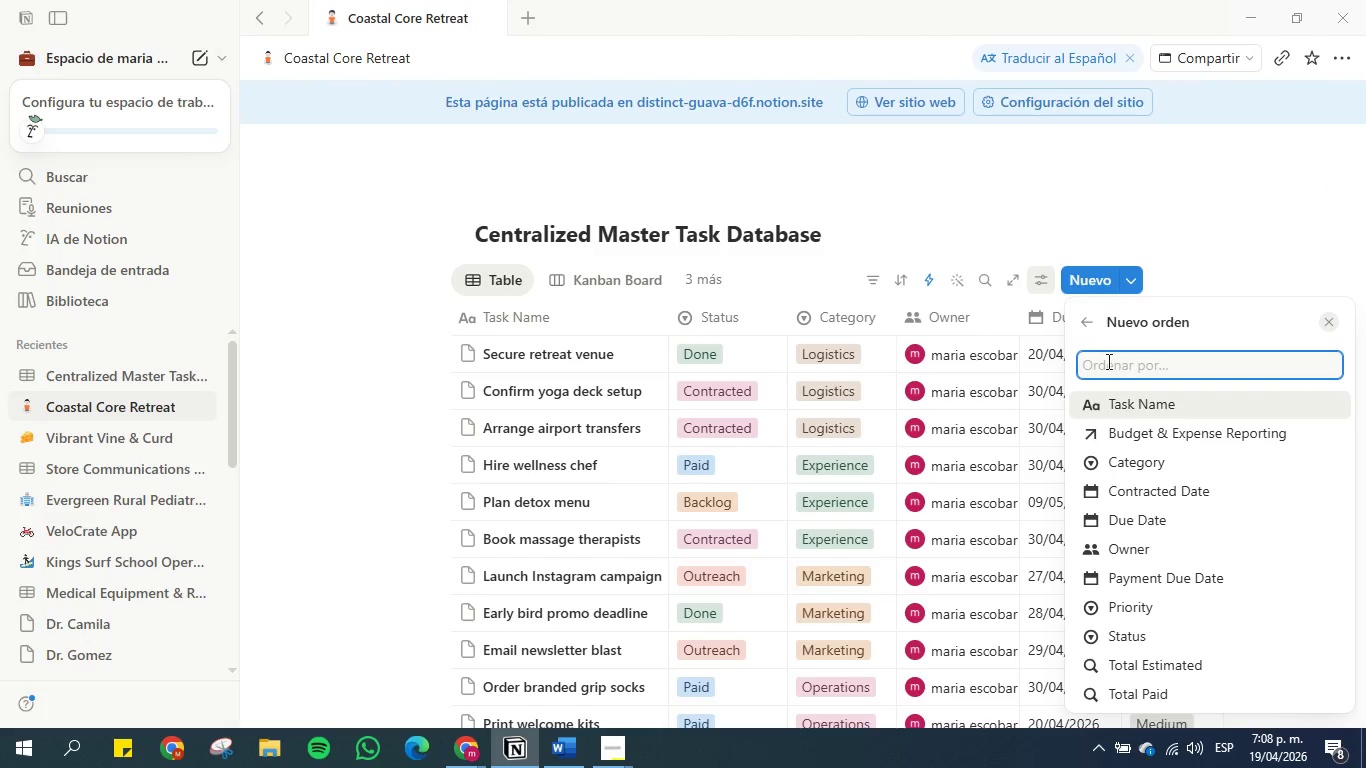 
left_click([1085, 324])
 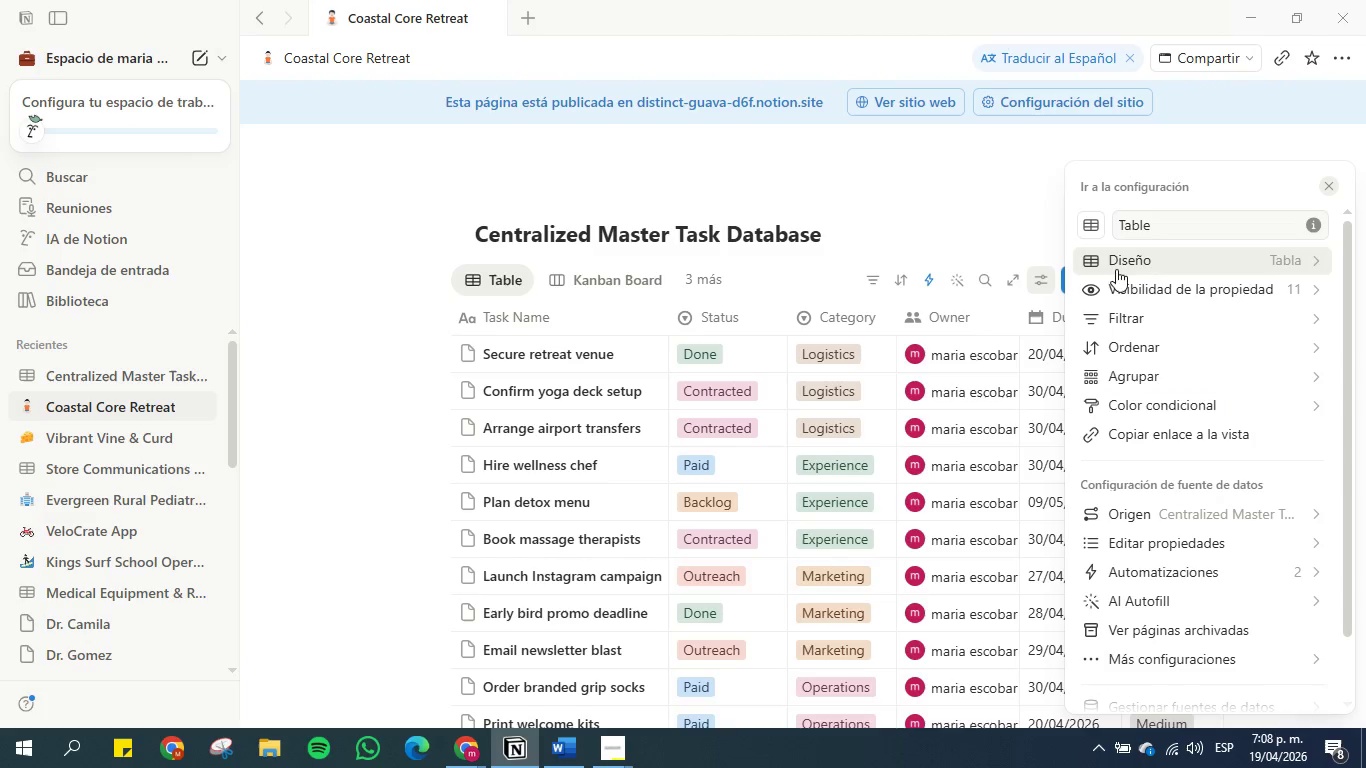 
left_click([1132, 268])
 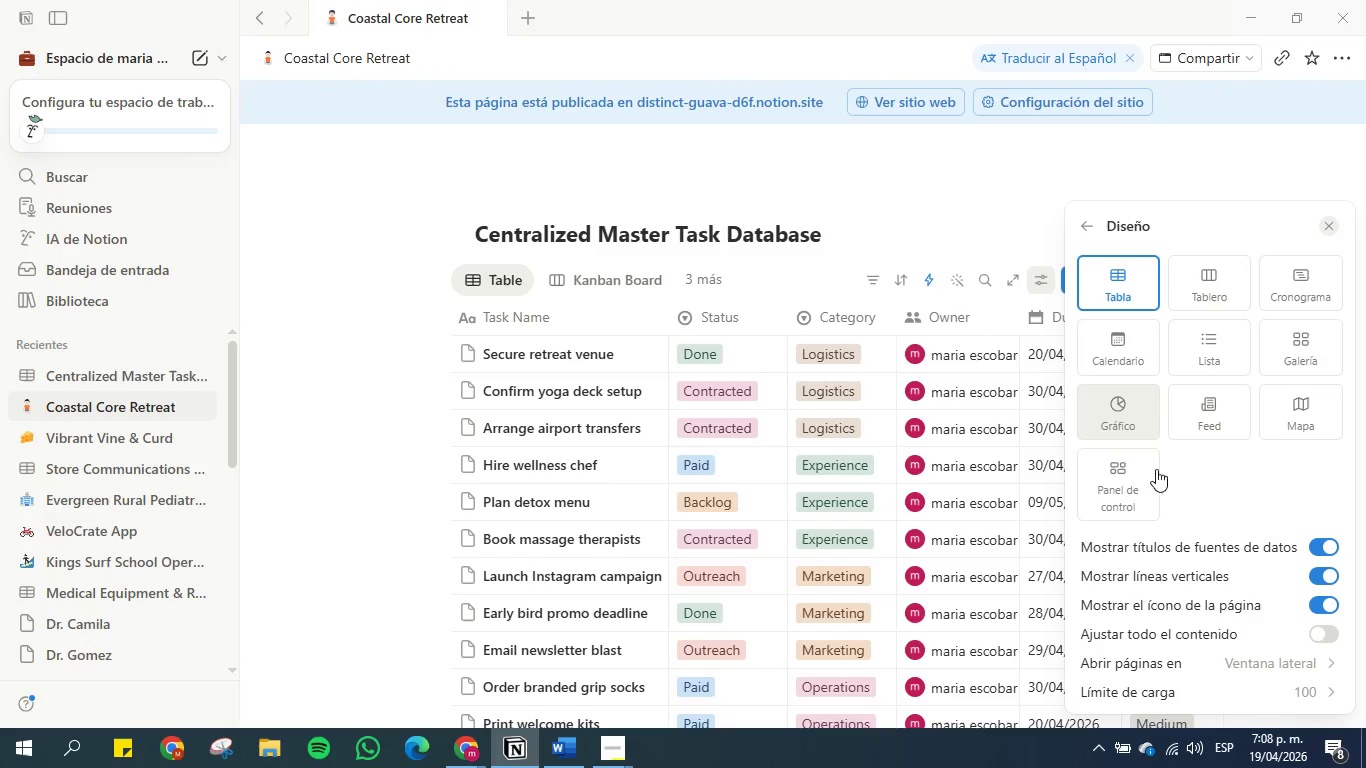 
scroll: coordinate [1172, 530], scroll_direction: down, amount: 6.0
 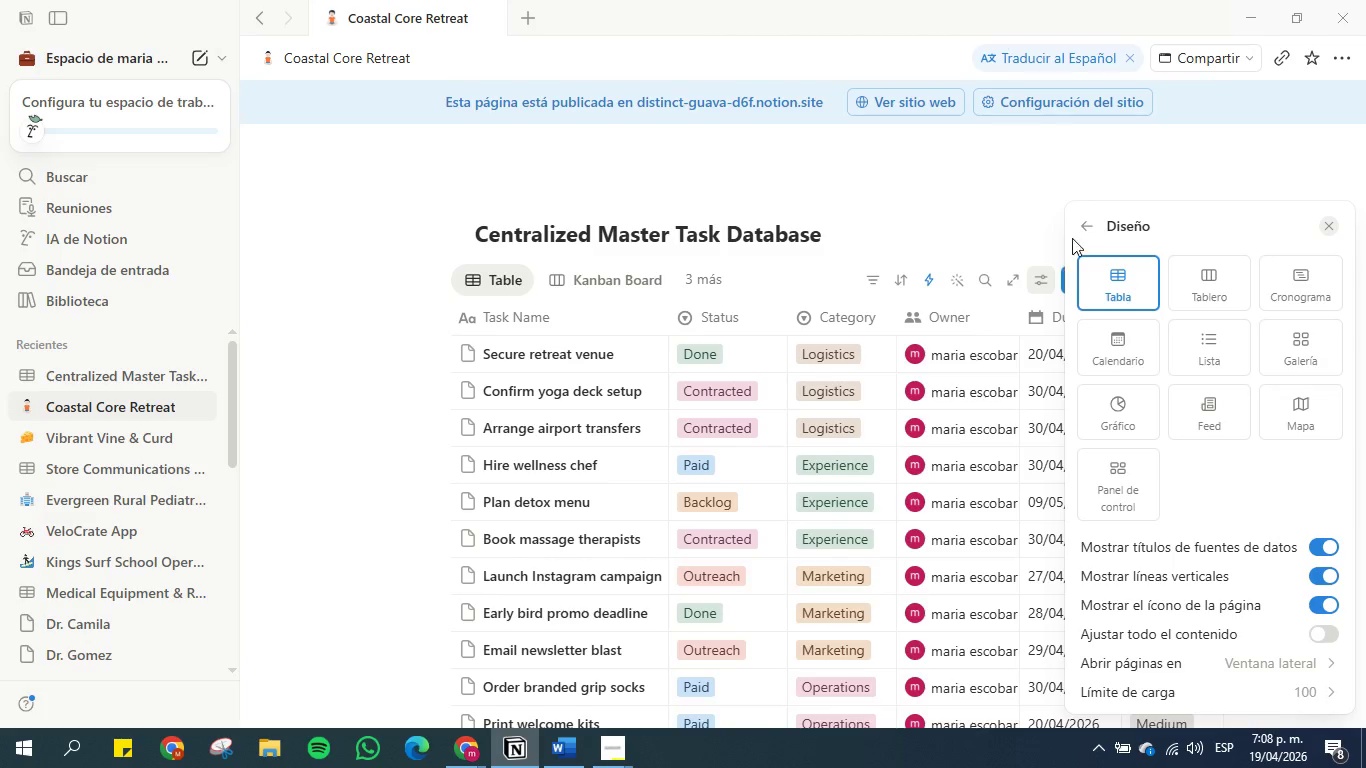 
left_click([1091, 225])
 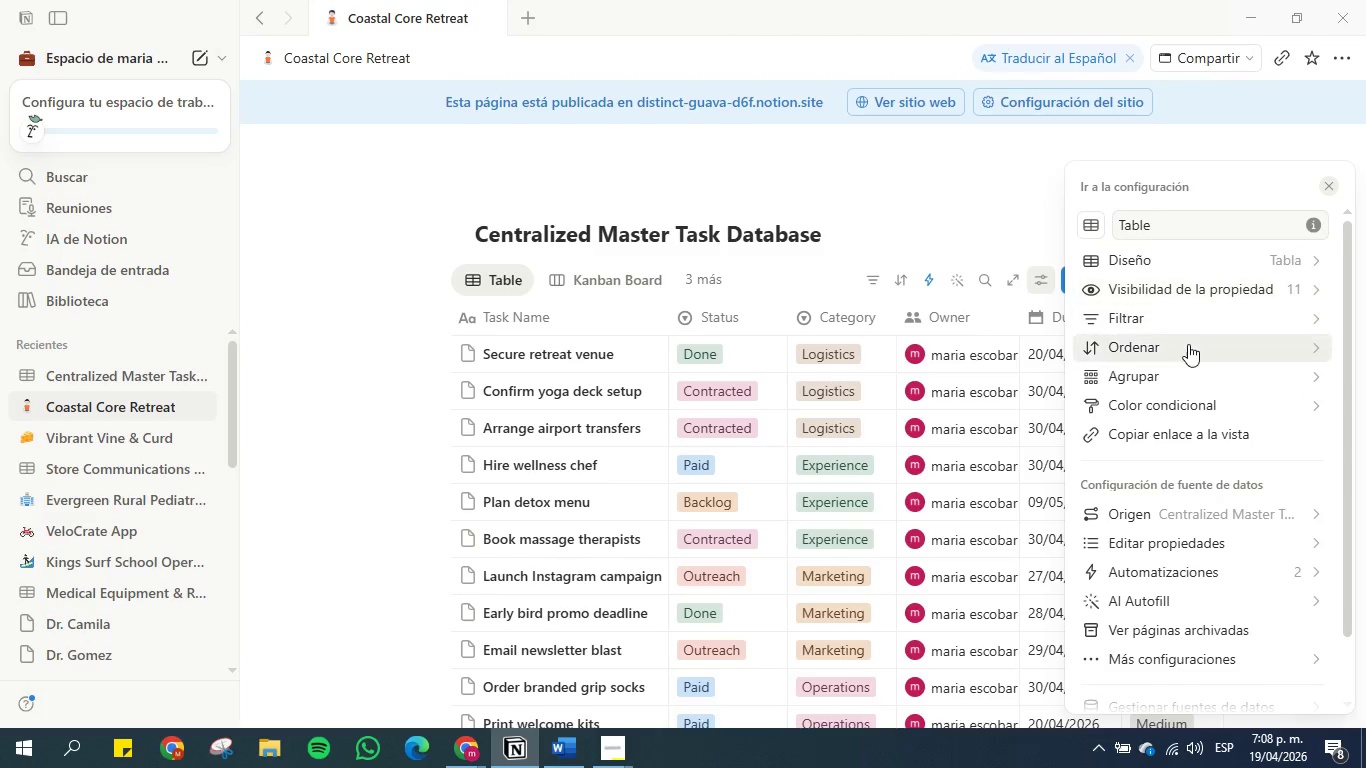 
scroll: coordinate [1241, 453], scroll_direction: down, amount: 10.0
 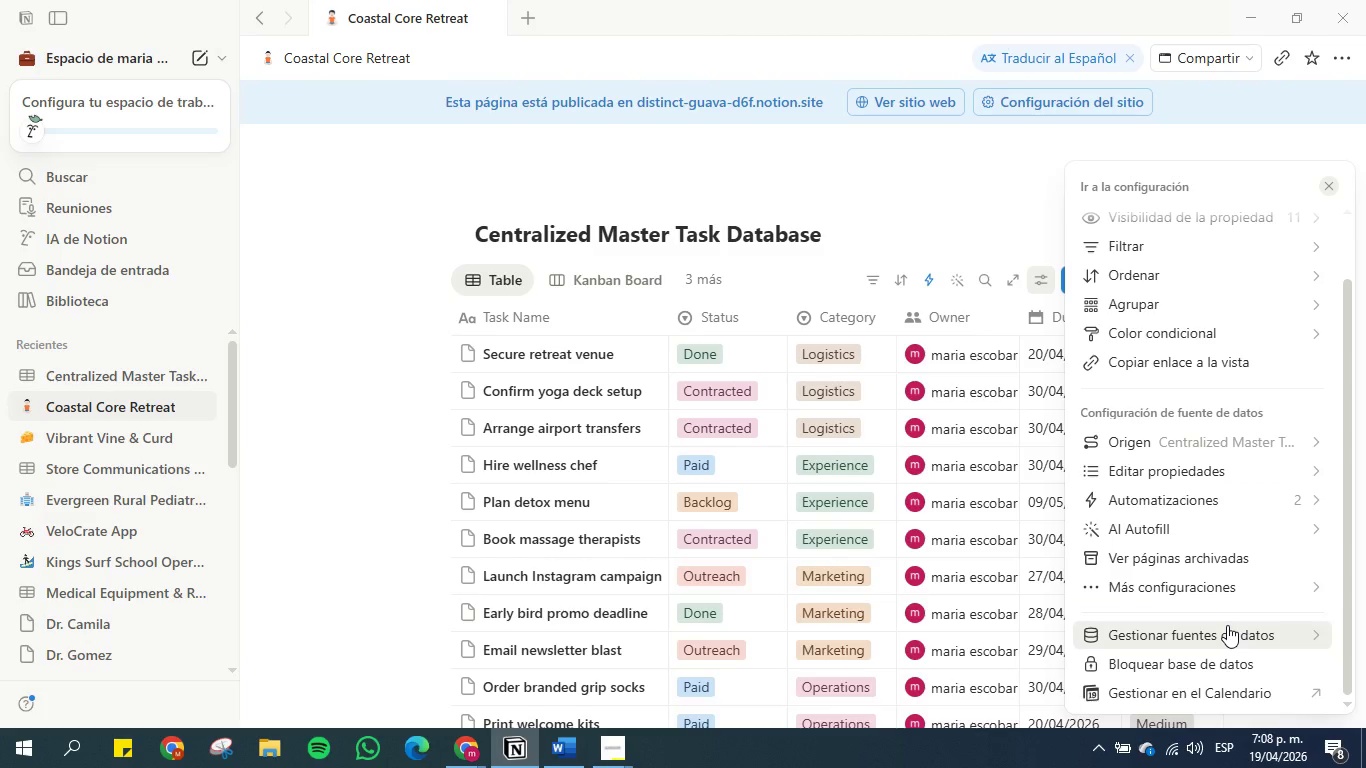 
left_click([1227, 625])
 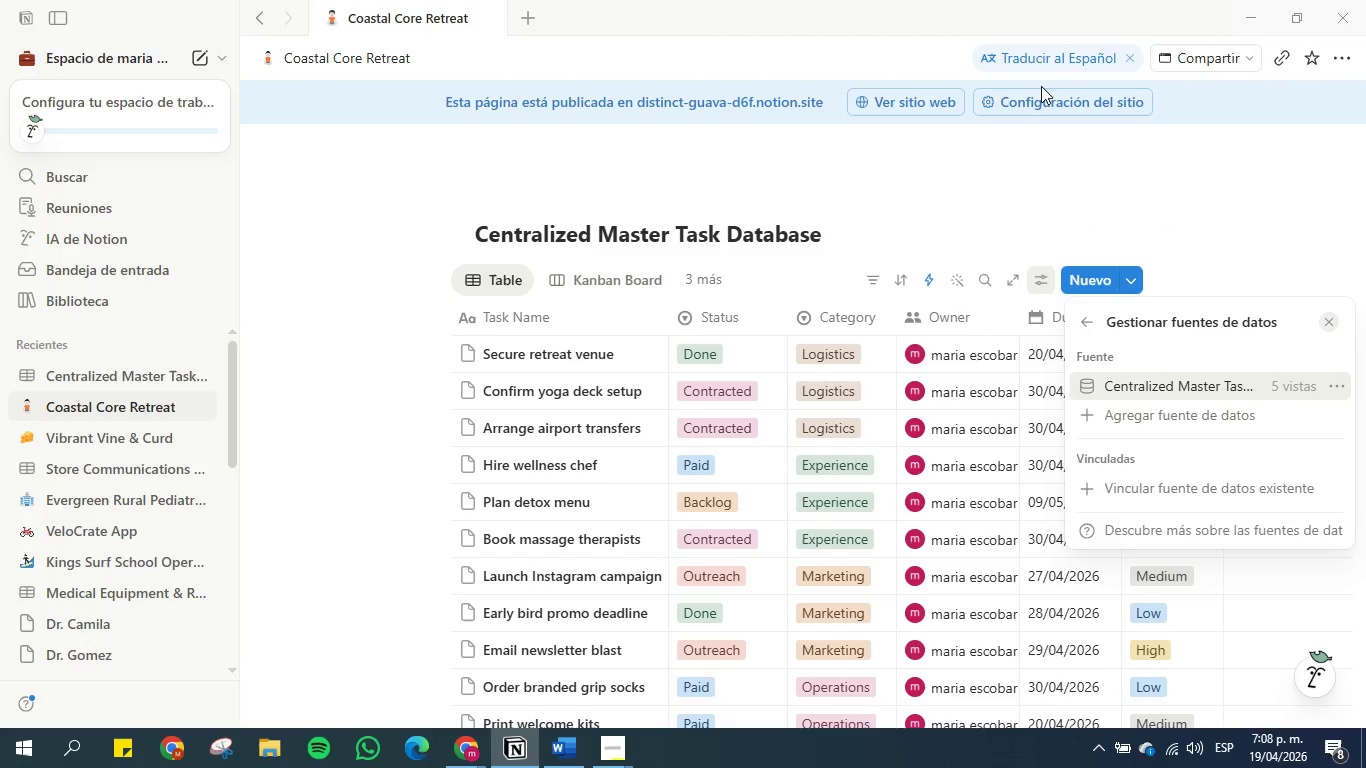 
left_click([1061, 173])
 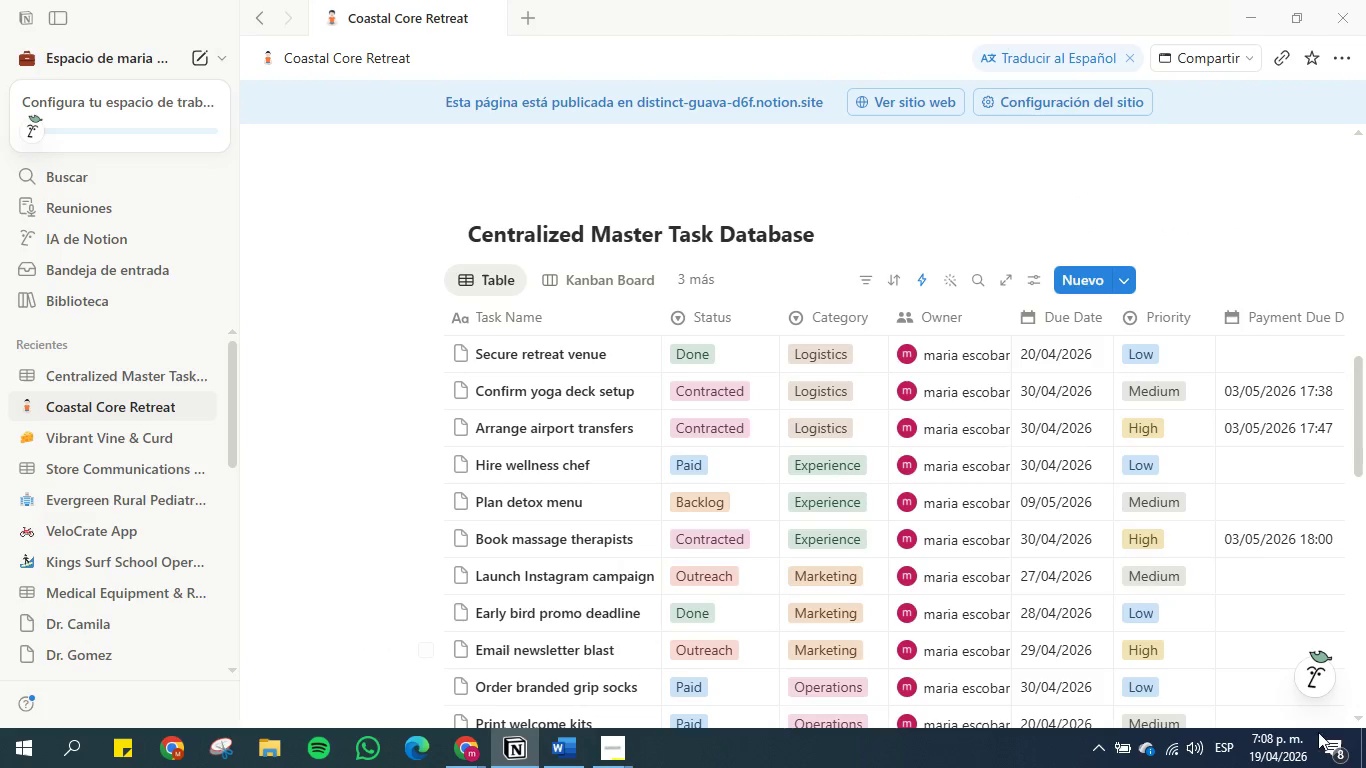 
left_click([1316, 681])
 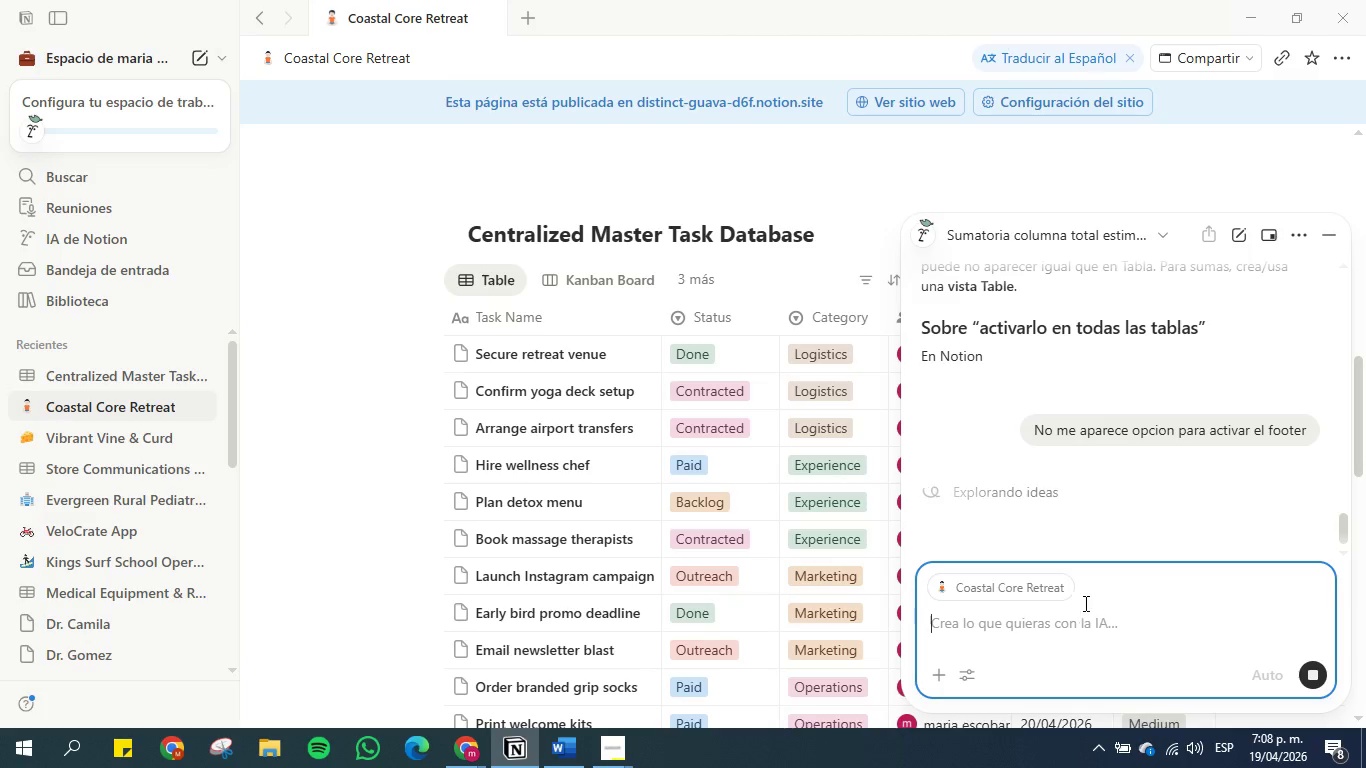 
scroll: coordinate [1069, 414], scroll_direction: down, amount: 2.0
 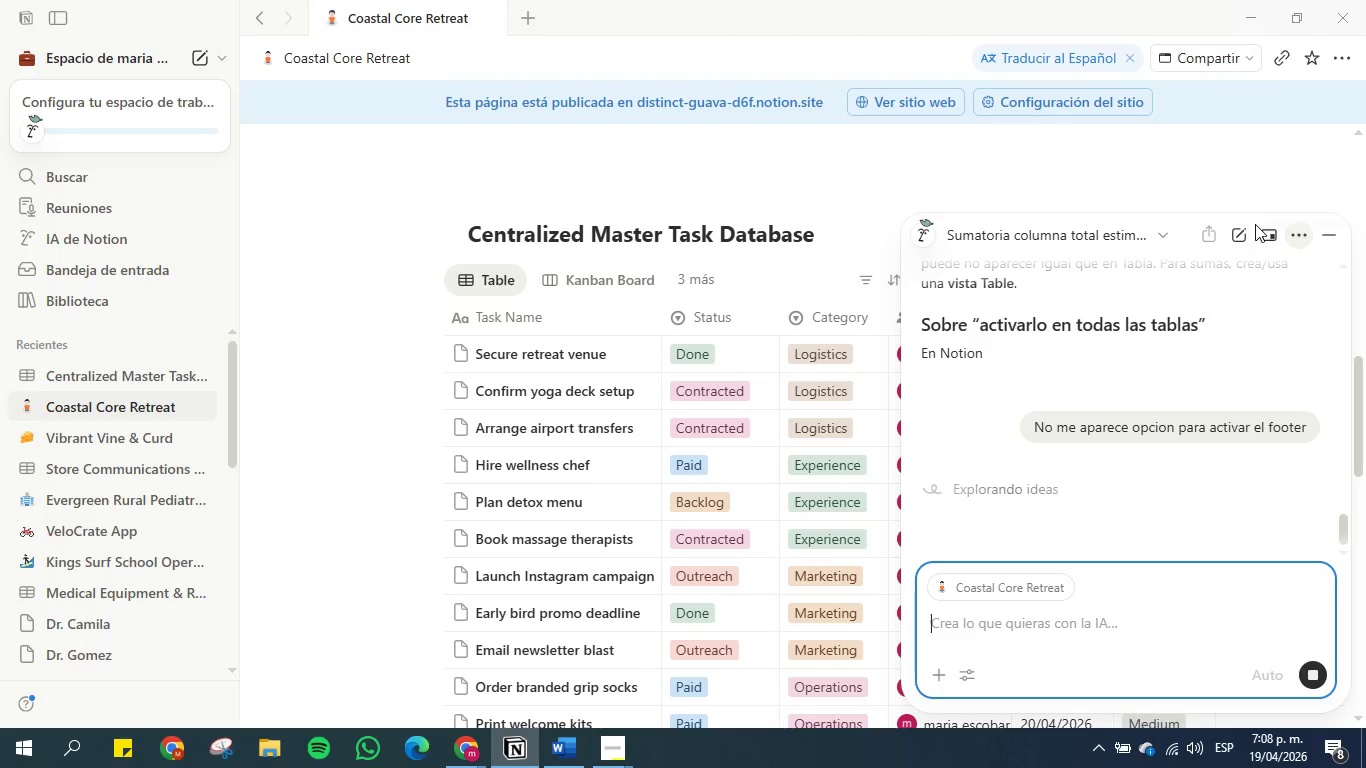 
mouse_move([1270, 236])
 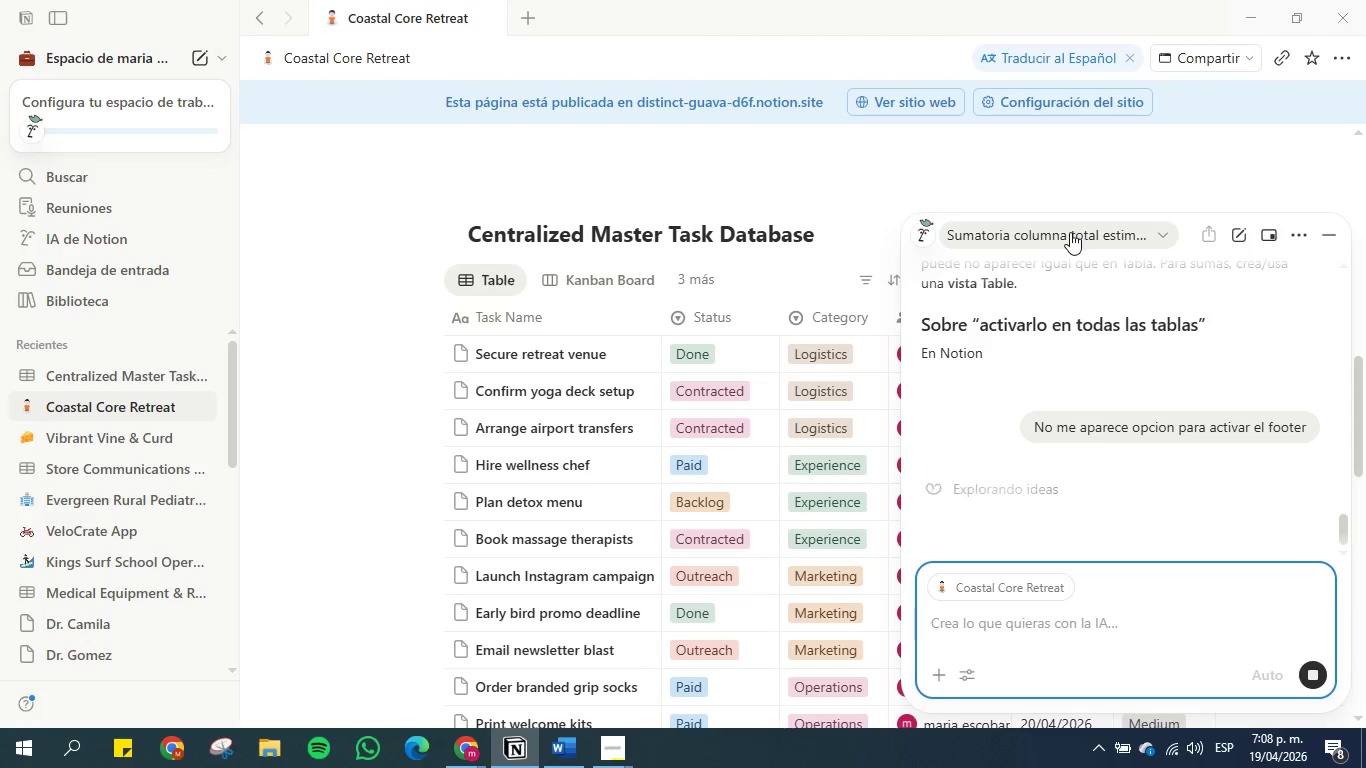 
left_click([1078, 232])
 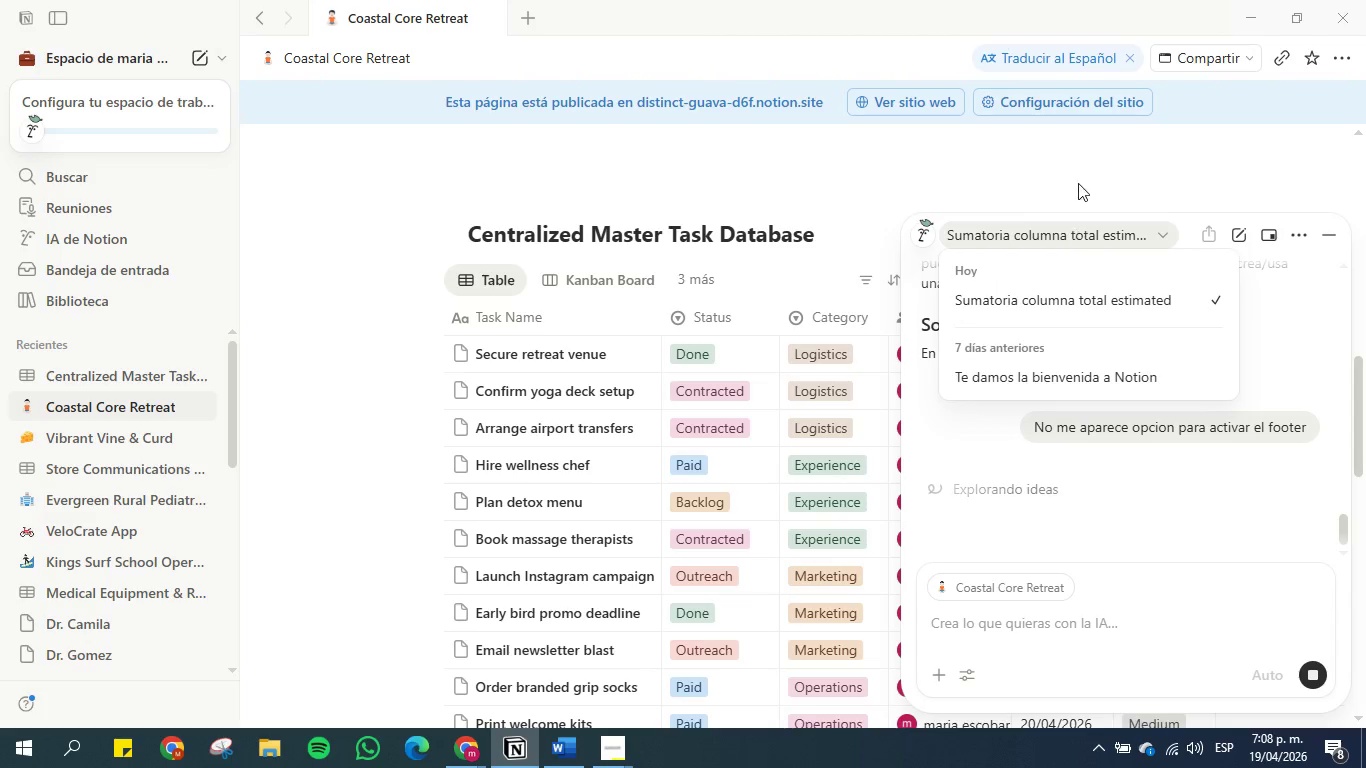 
left_click([1078, 178])
 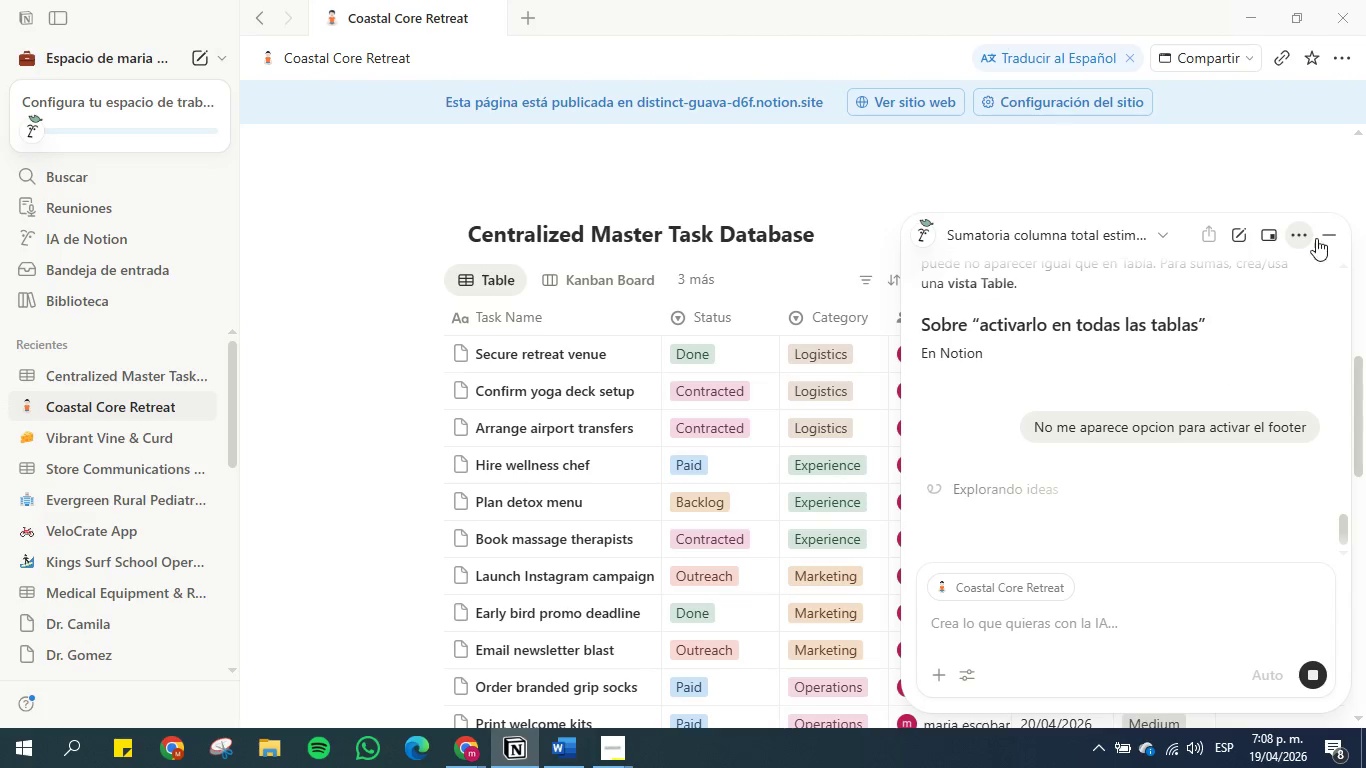 
left_click([1326, 233])
 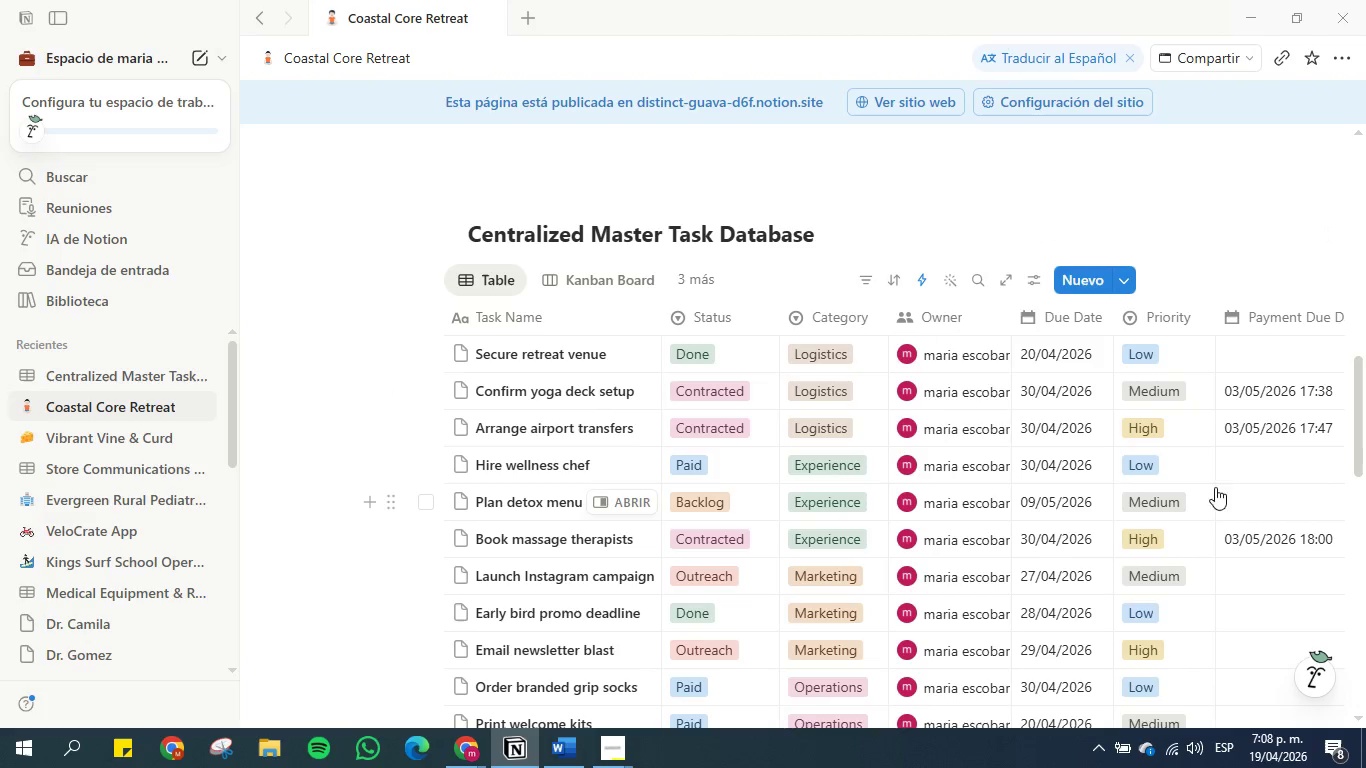 
scroll: coordinate [1082, 640], scroll_direction: down, amount: 3.0
 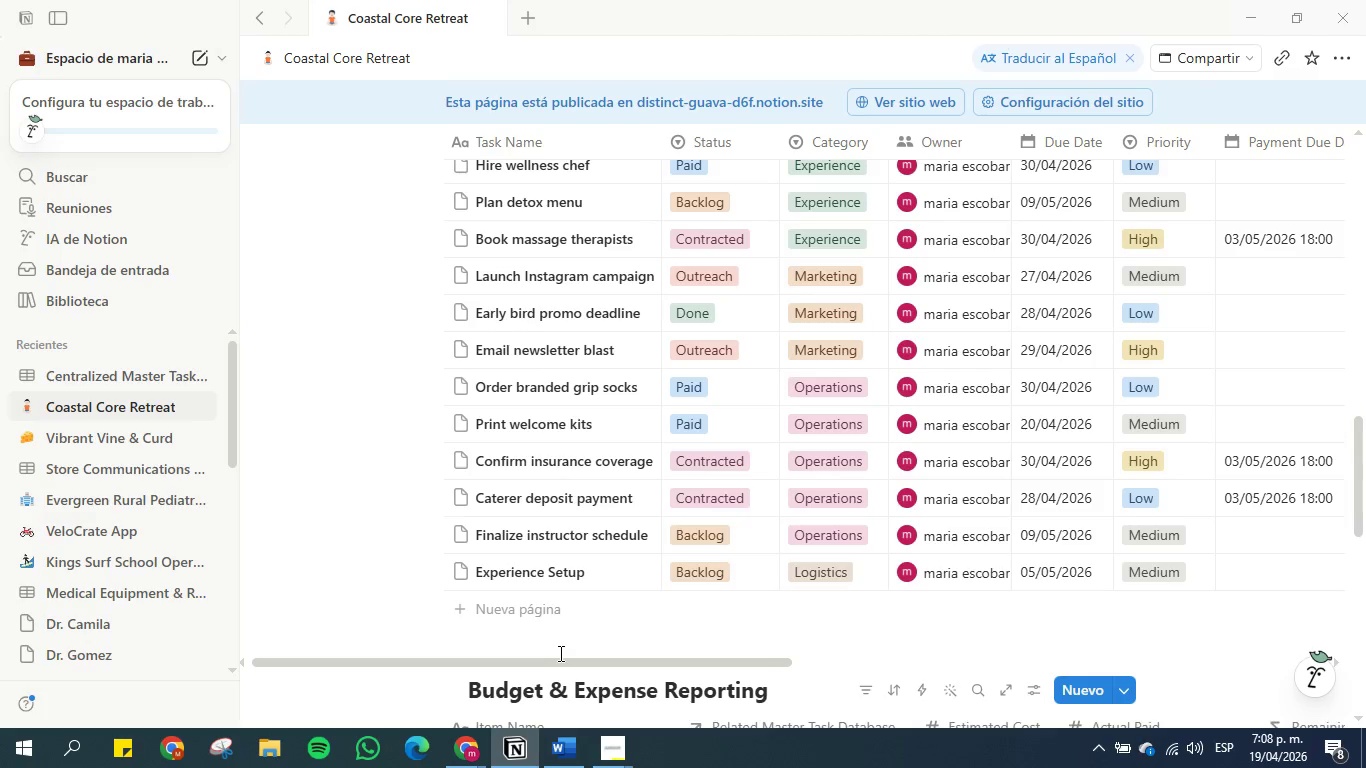 
left_click_drag(start_coordinate=[559, 661], to_coordinate=[1057, 643])
 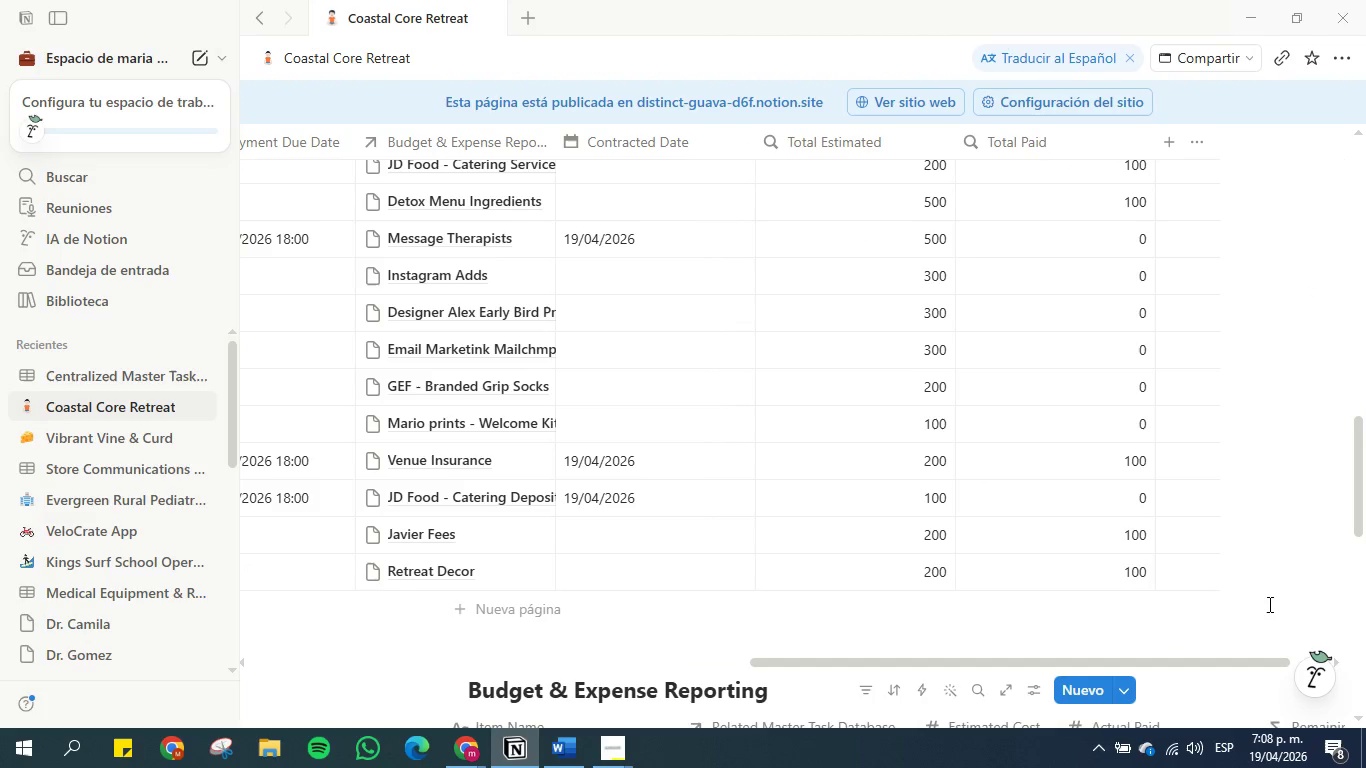 
left_click_drag(start_coordinate=[1107, 604], to_coordinate=[305, 482])
 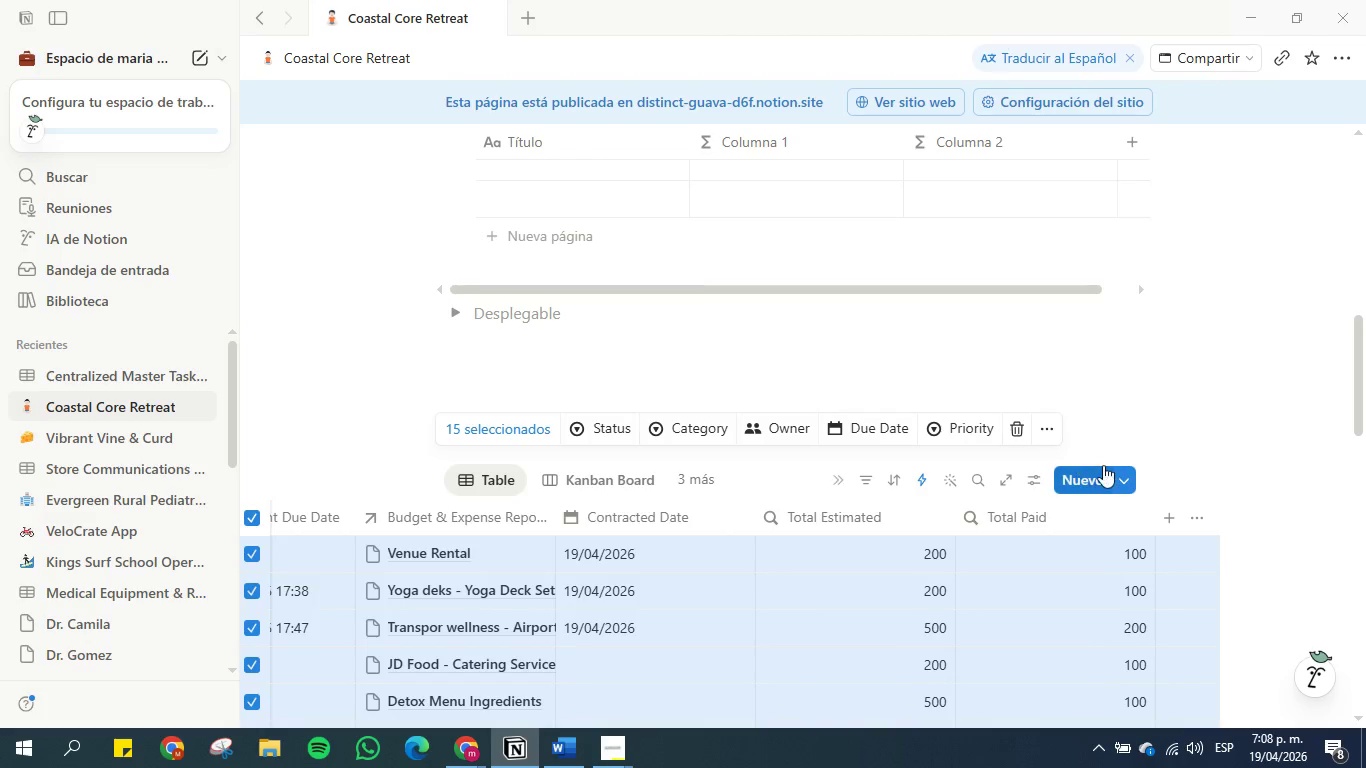 
scroll: coordinate [440, 316], scroll_direction: up, amount: 5.0
 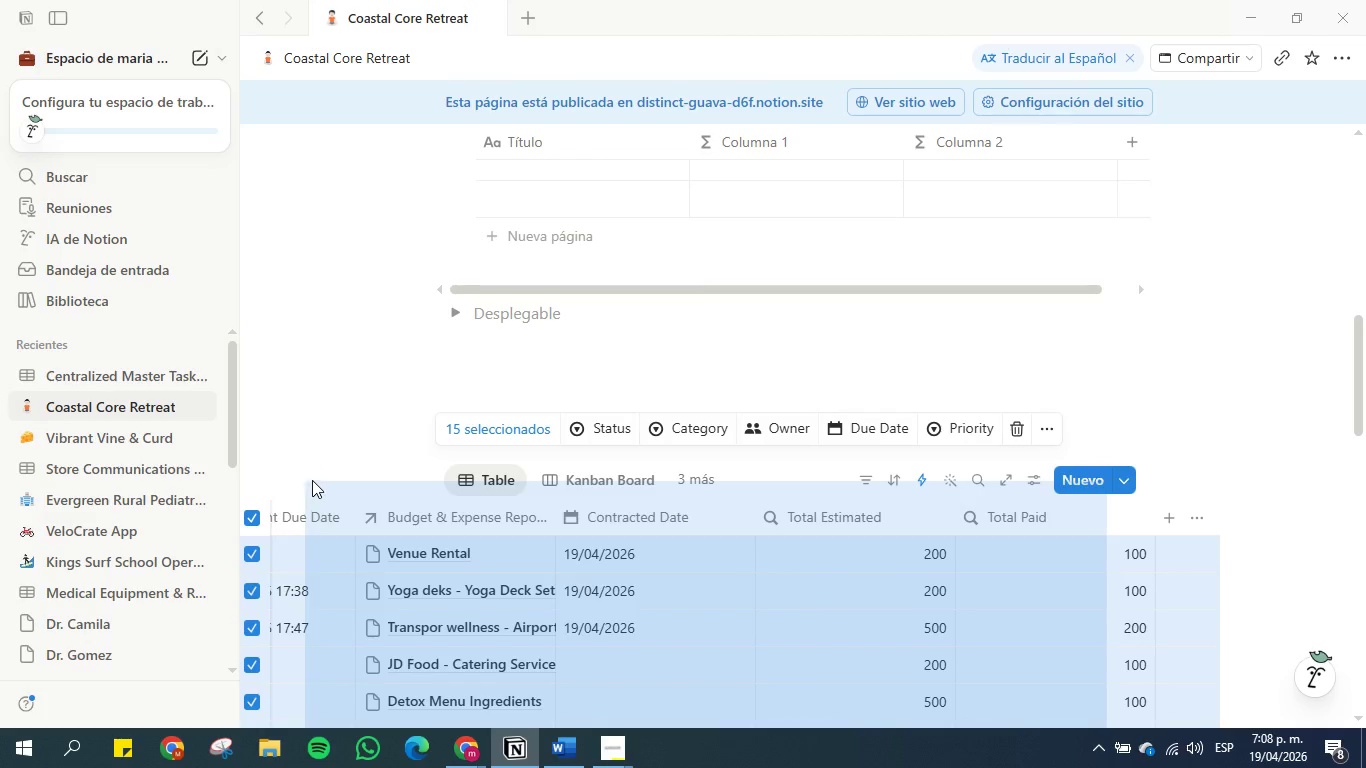 
left_click([1044, 434])
 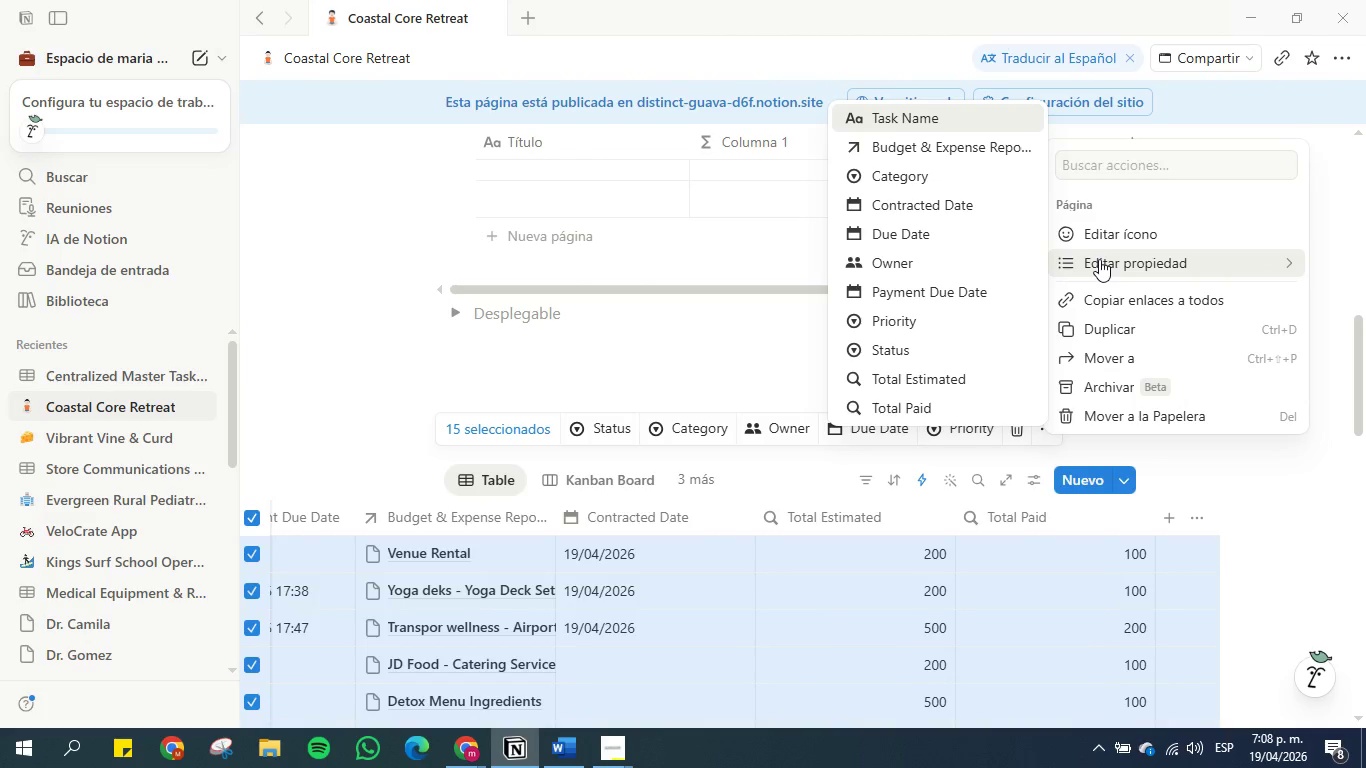 
left_click([684, 317])
 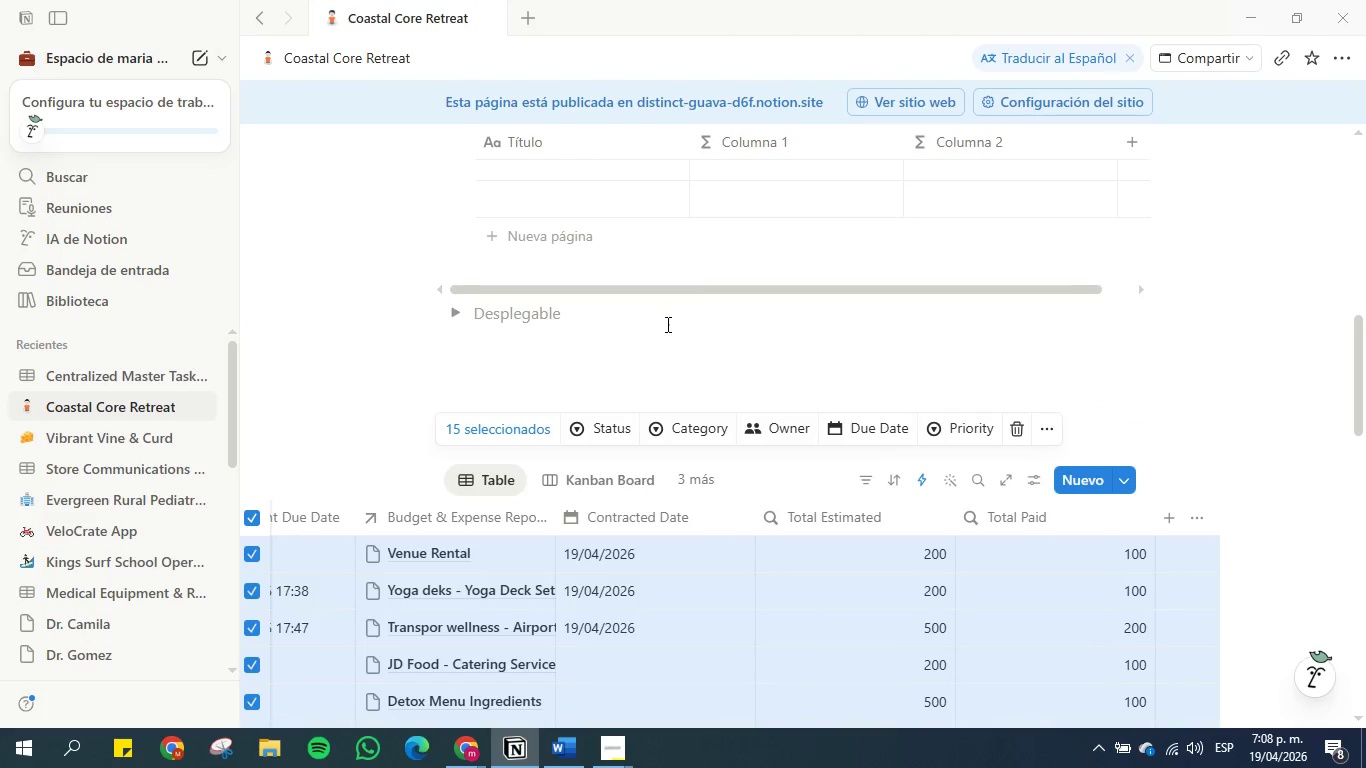 
left_click([632, 337])
 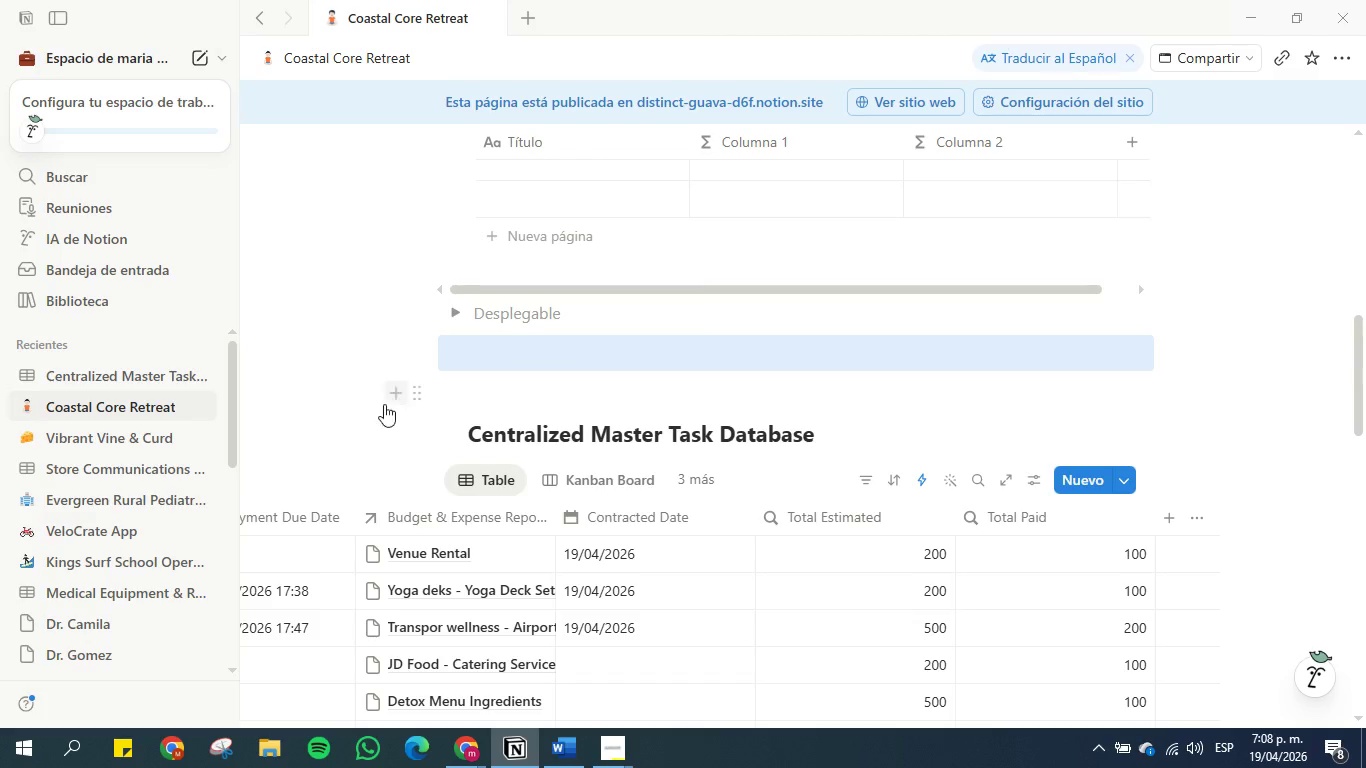 
scroll: coordinate [568, 526], scroll_direction: down, amount: 7.0
 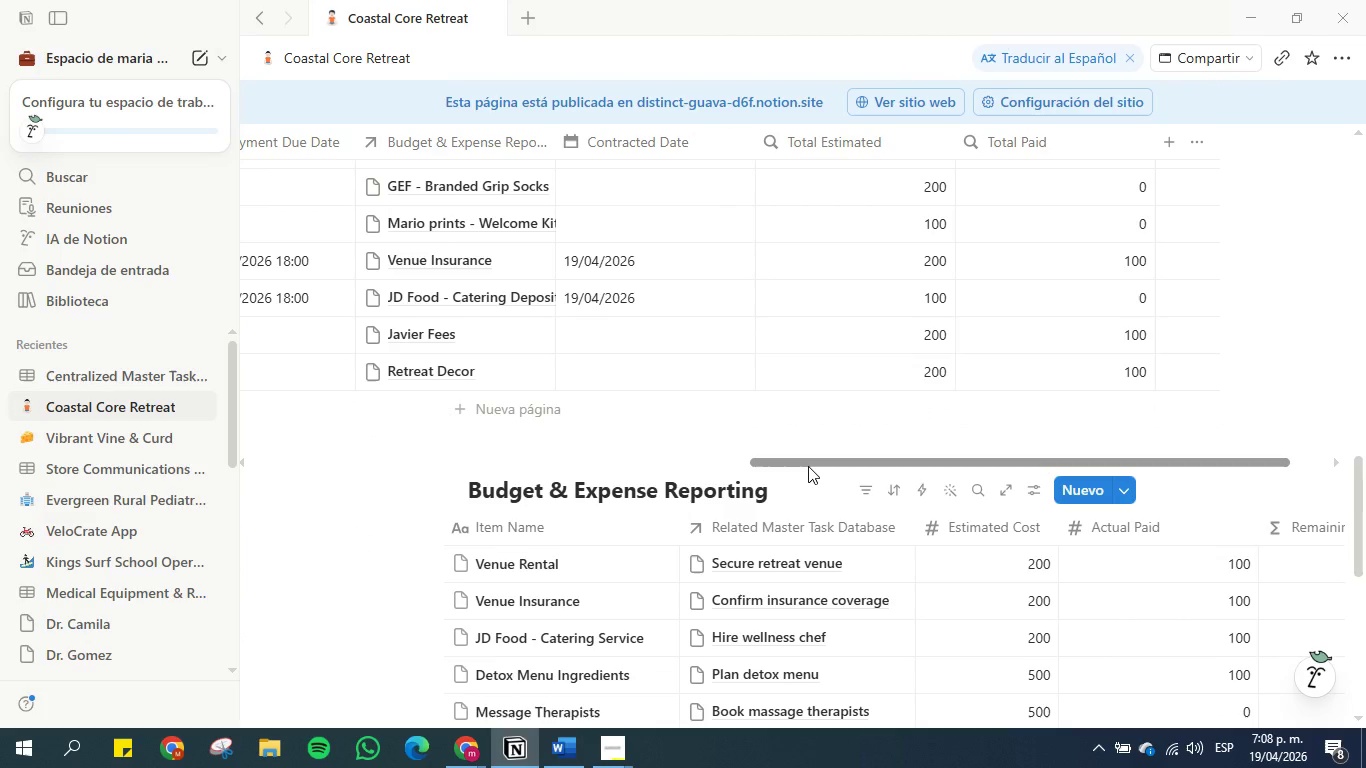 
left_click_drag(start_coordinate=[808, 466], to_coordinate=[168, 446])
 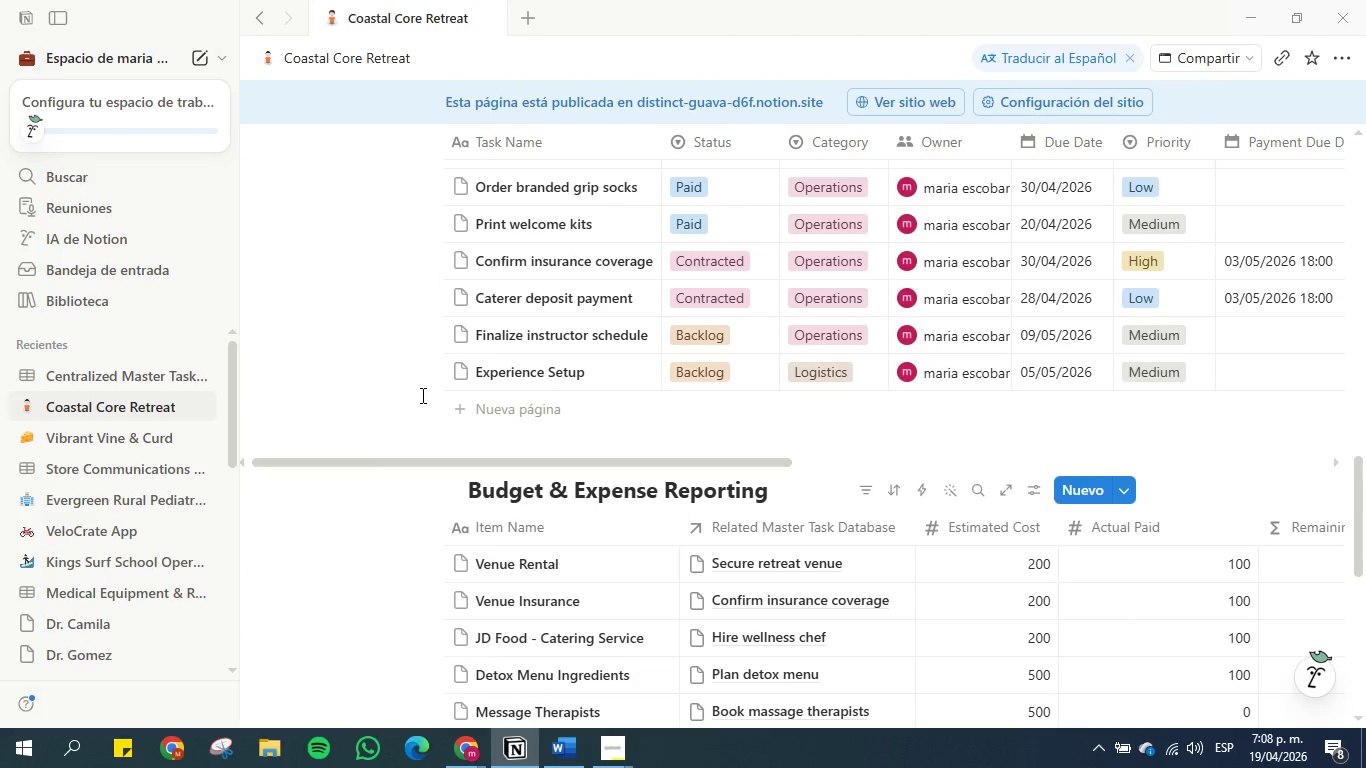 
scroll: coordinate [599, 258], scroll_direction: up, amount: 6.0
 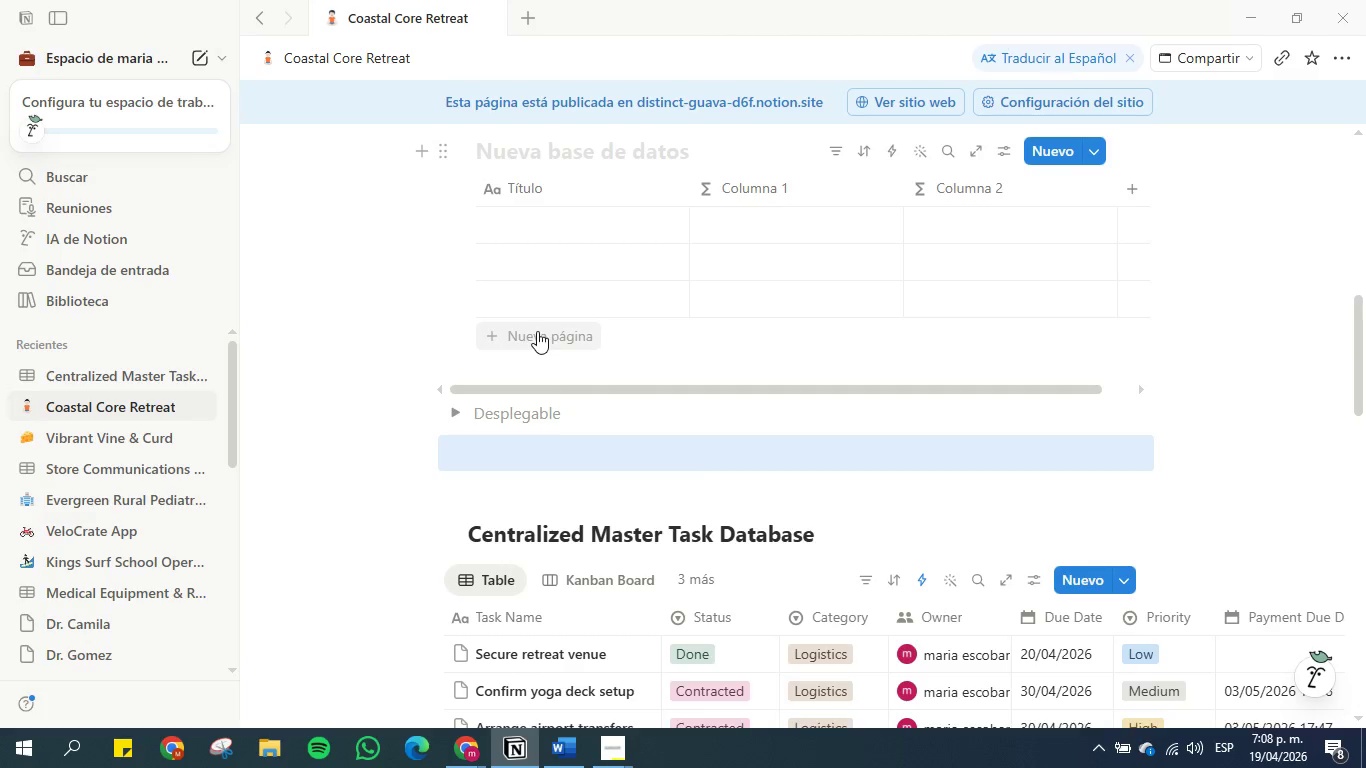 
left_click([921, 326])
 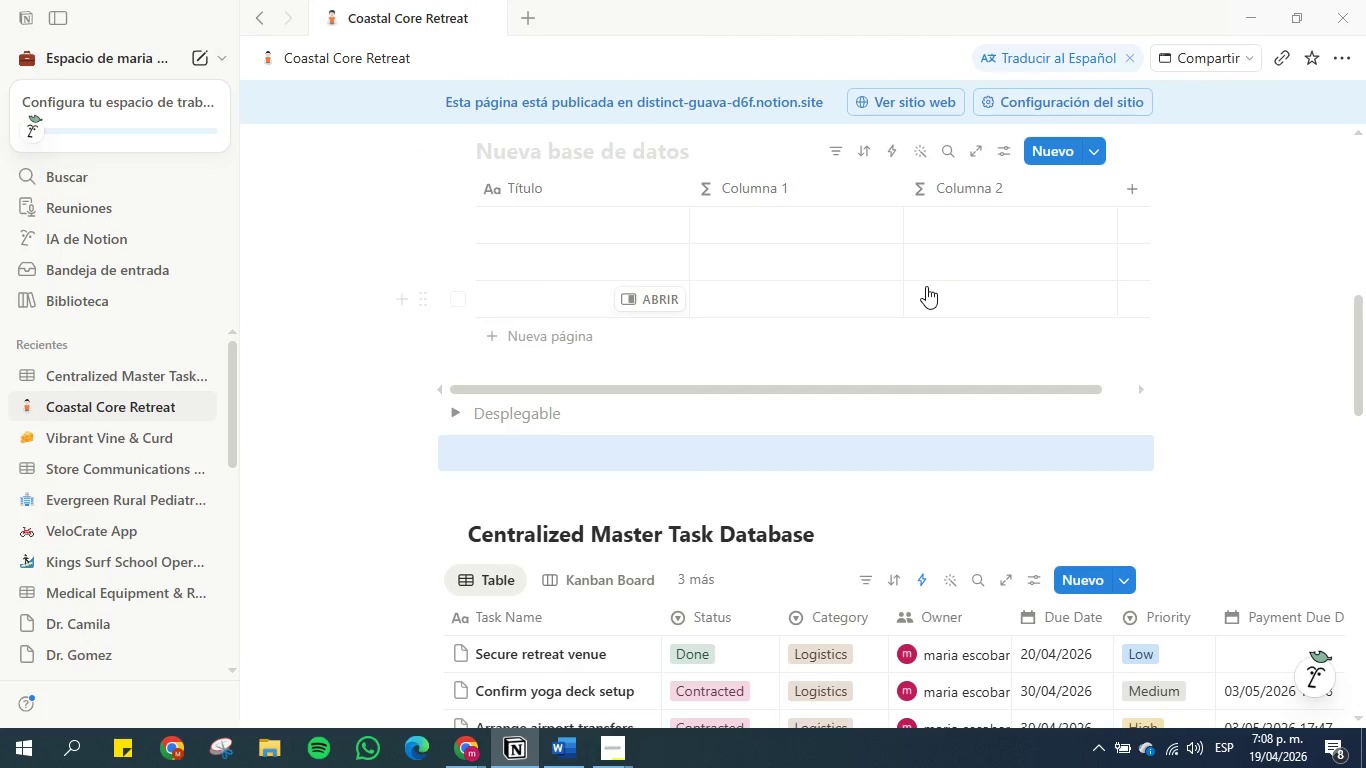 
left_click([926, 286])
 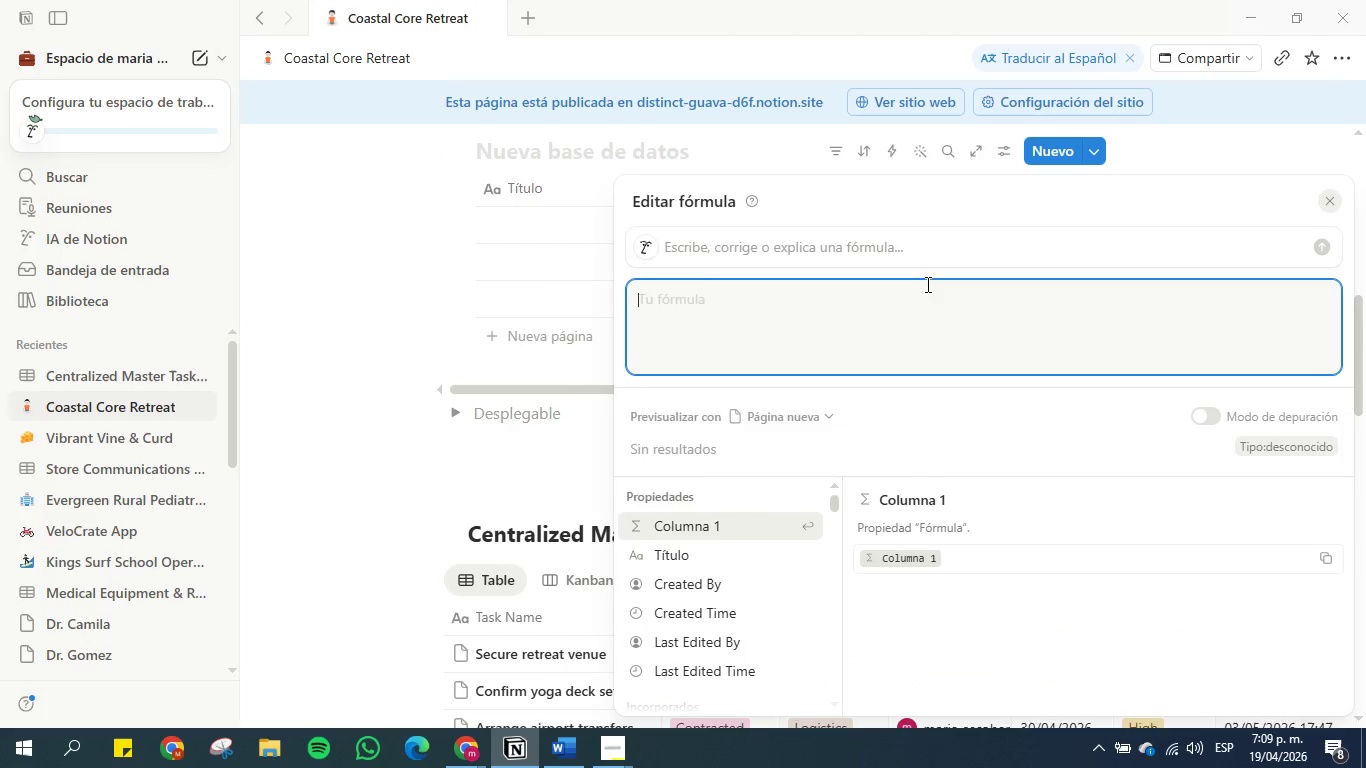 
scroll: coordinate [688, 278], scroll_direction: up, amount: 1.0
 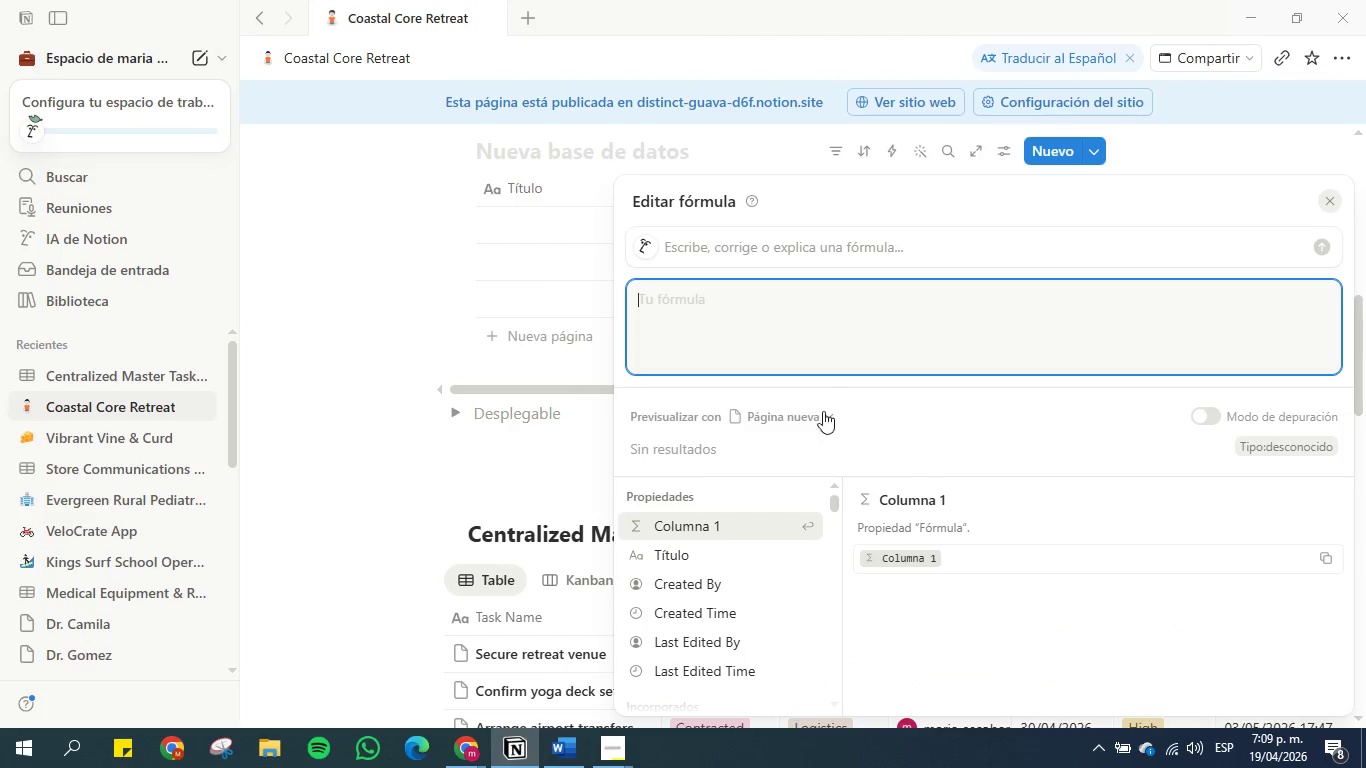 
scroll: coordinate [832, 370], scroll_direction: down, amount: 2.0
 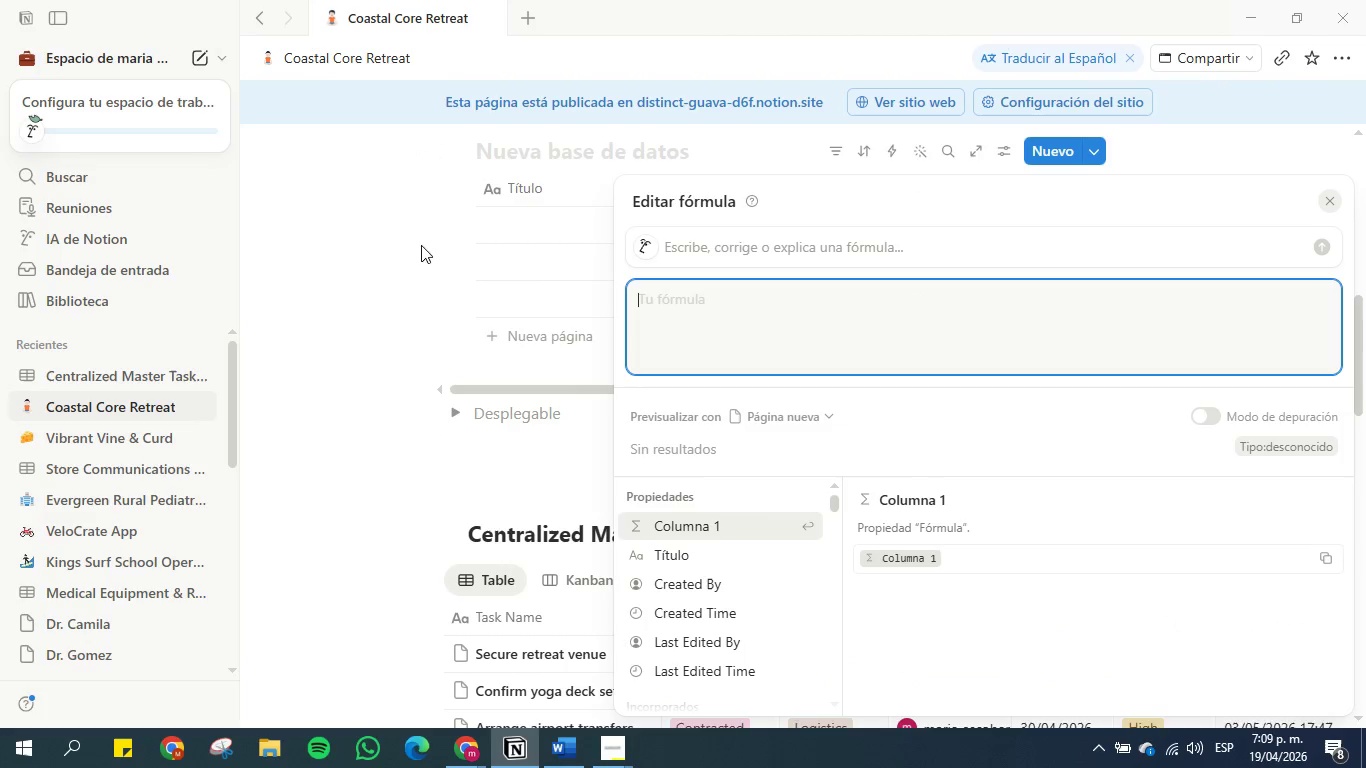 
left_click([341, 221])
 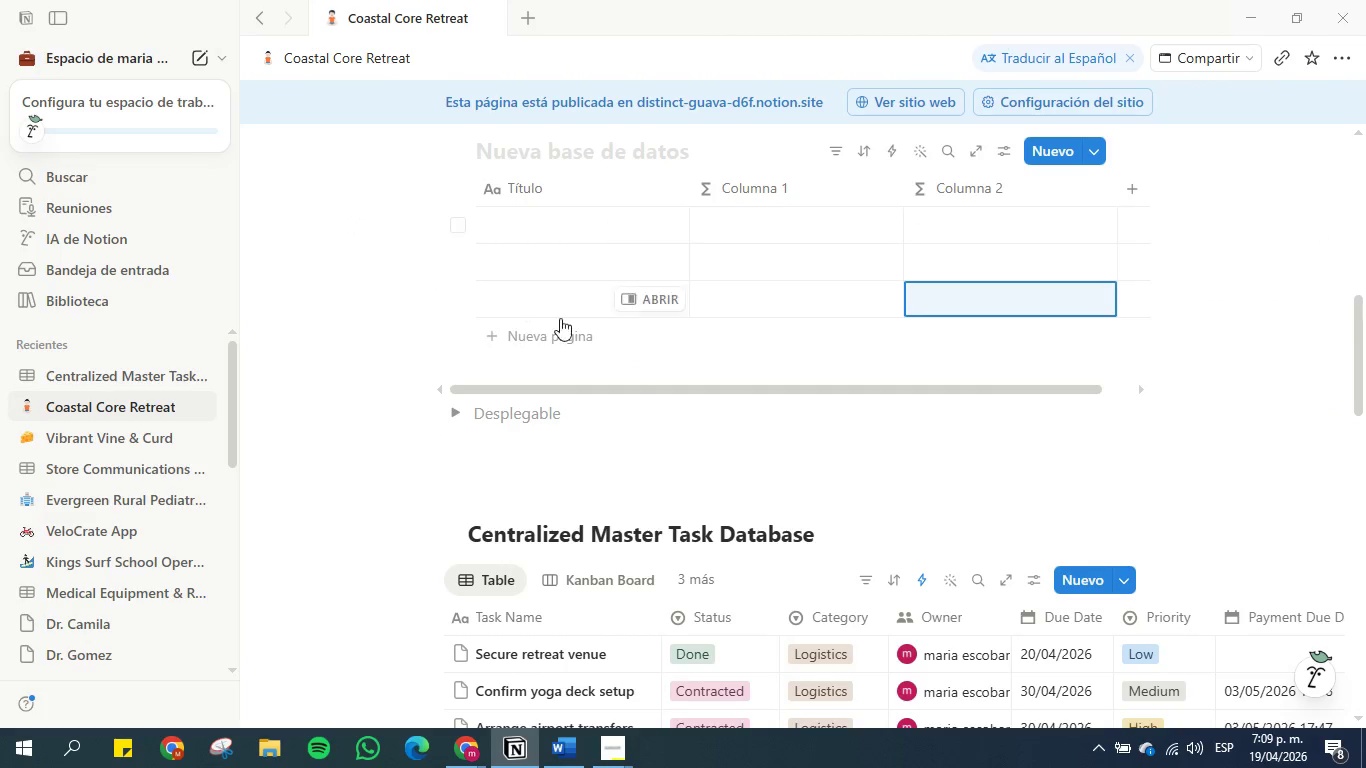 
scroll: coordinate [576, 323], scroll_direction: up, amount: 1.0
 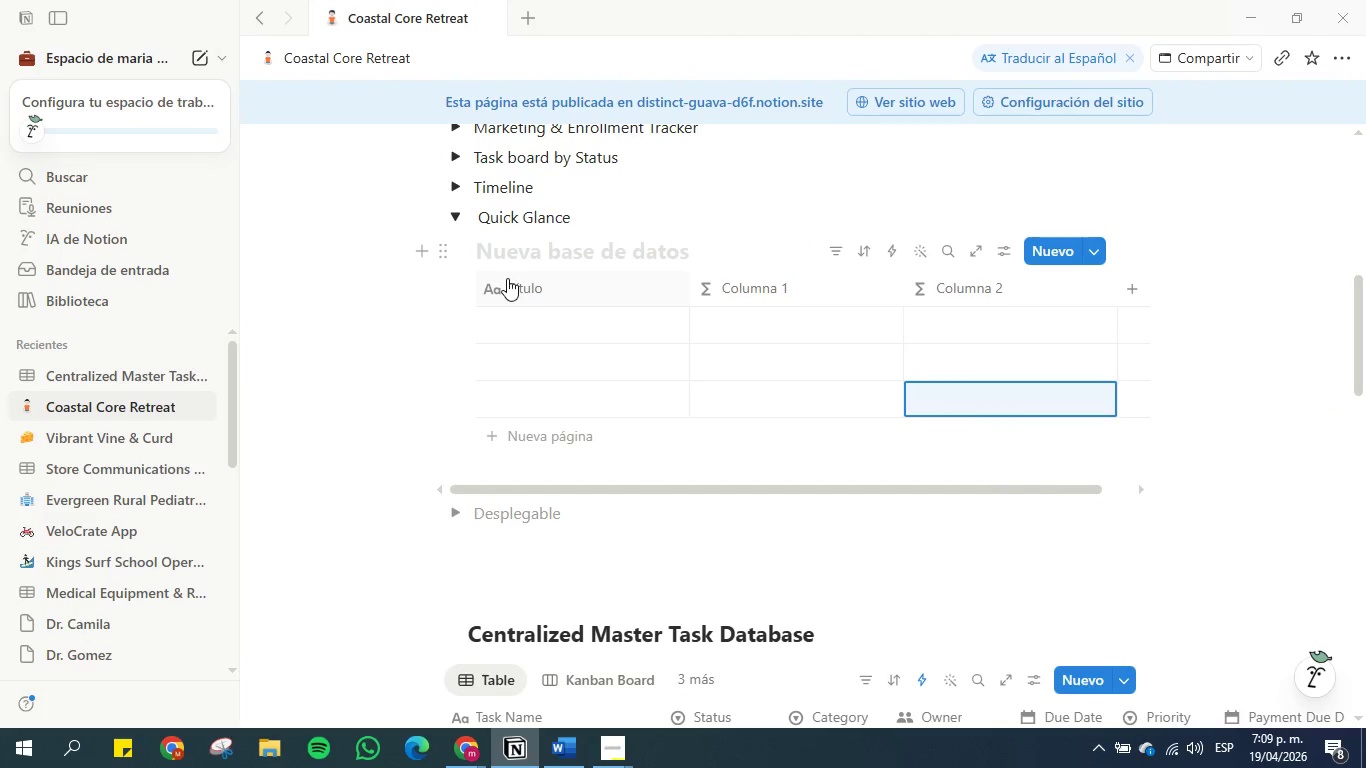 
left_click([448, 250])
 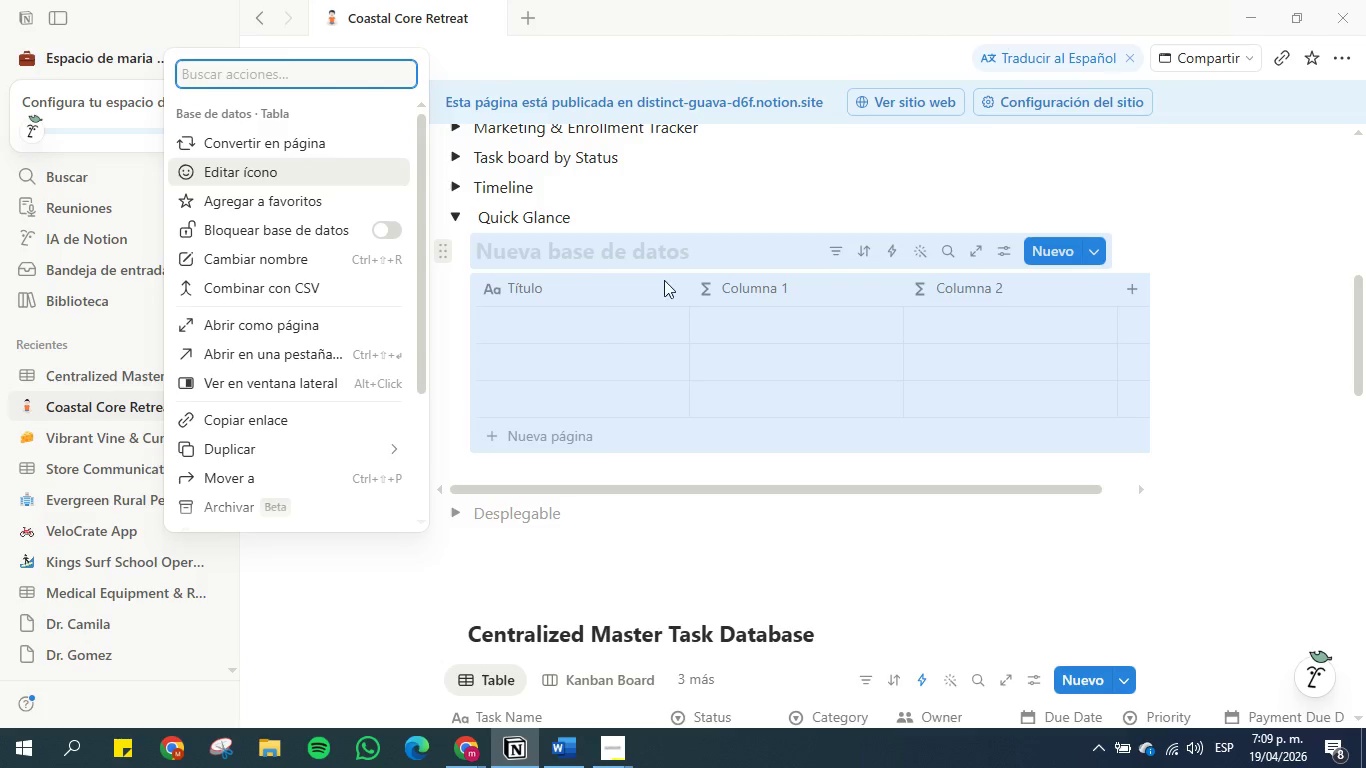 
key(Backspace)
 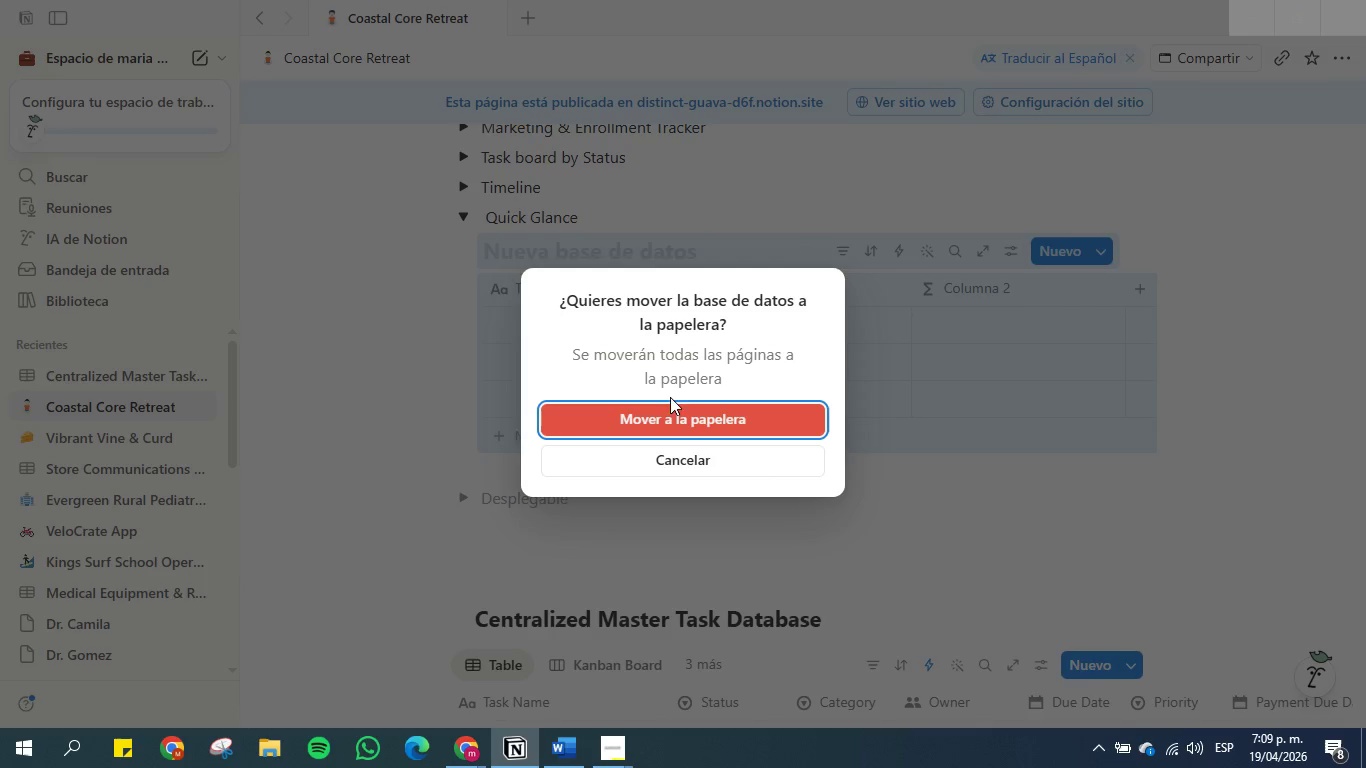 
left_click([670, 415])
 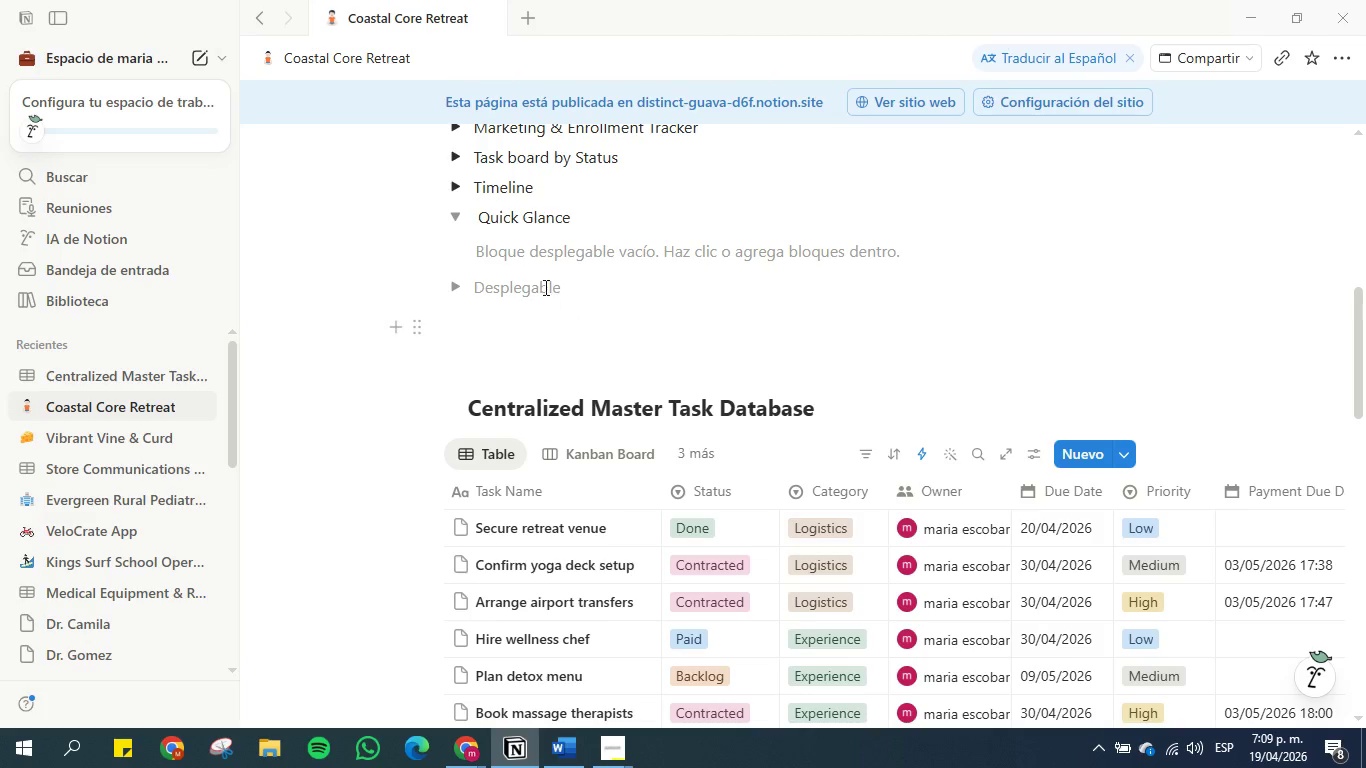 
double_click([539, 272])
 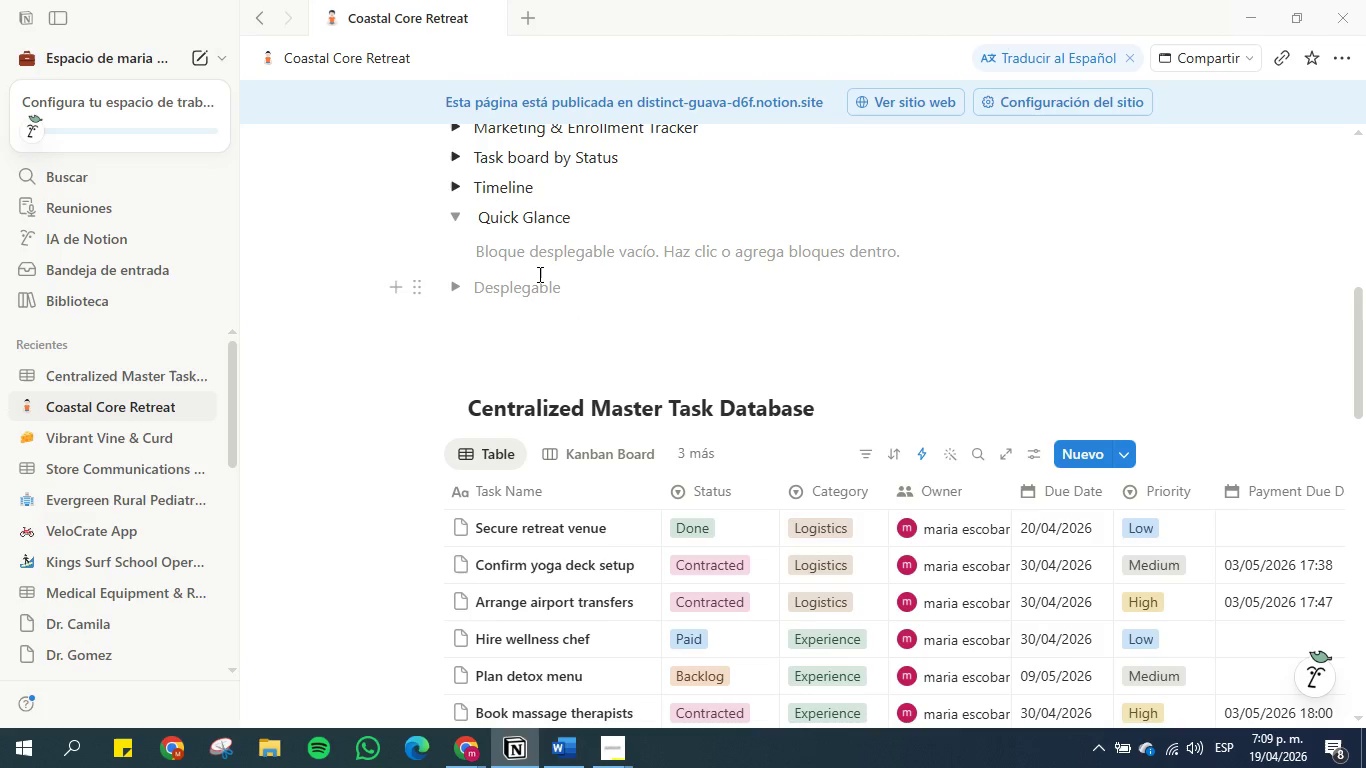 
left_click([538, 274])
 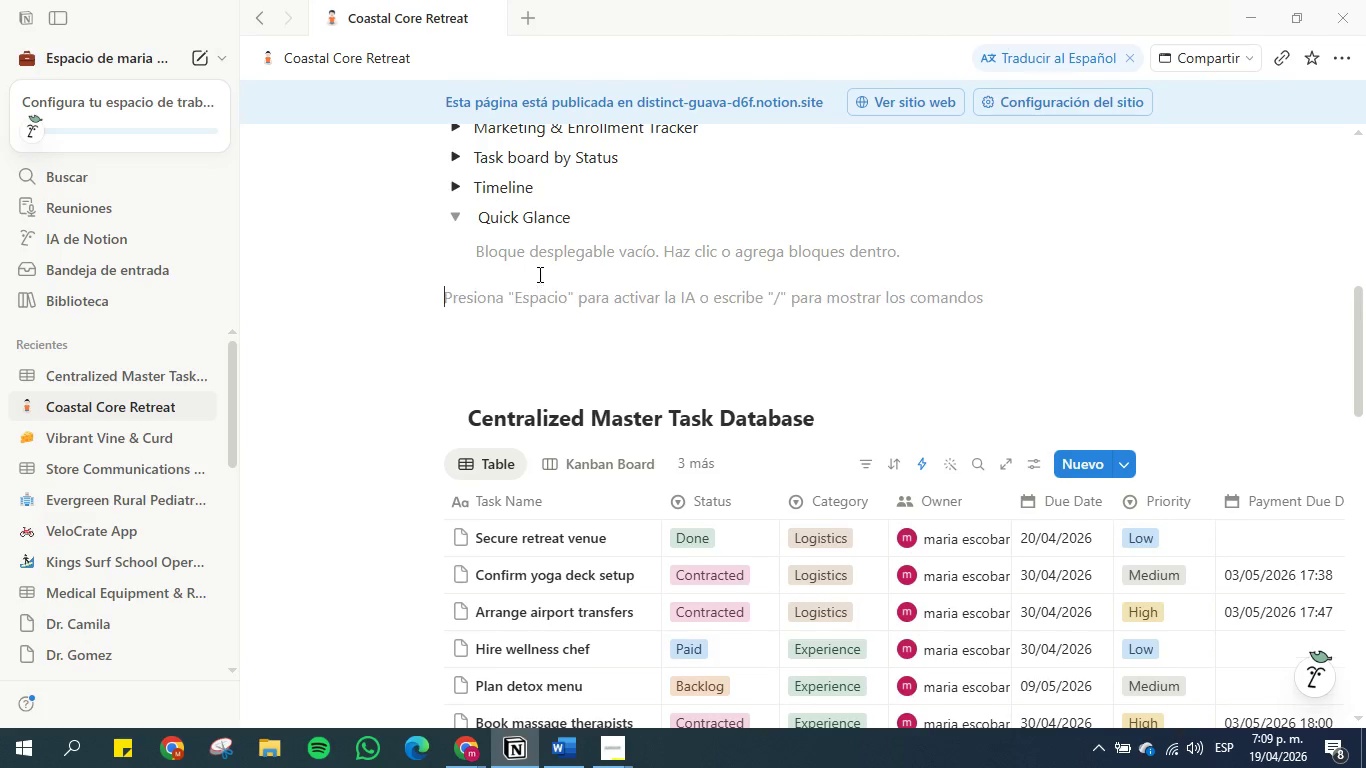 
key(Backspace)
 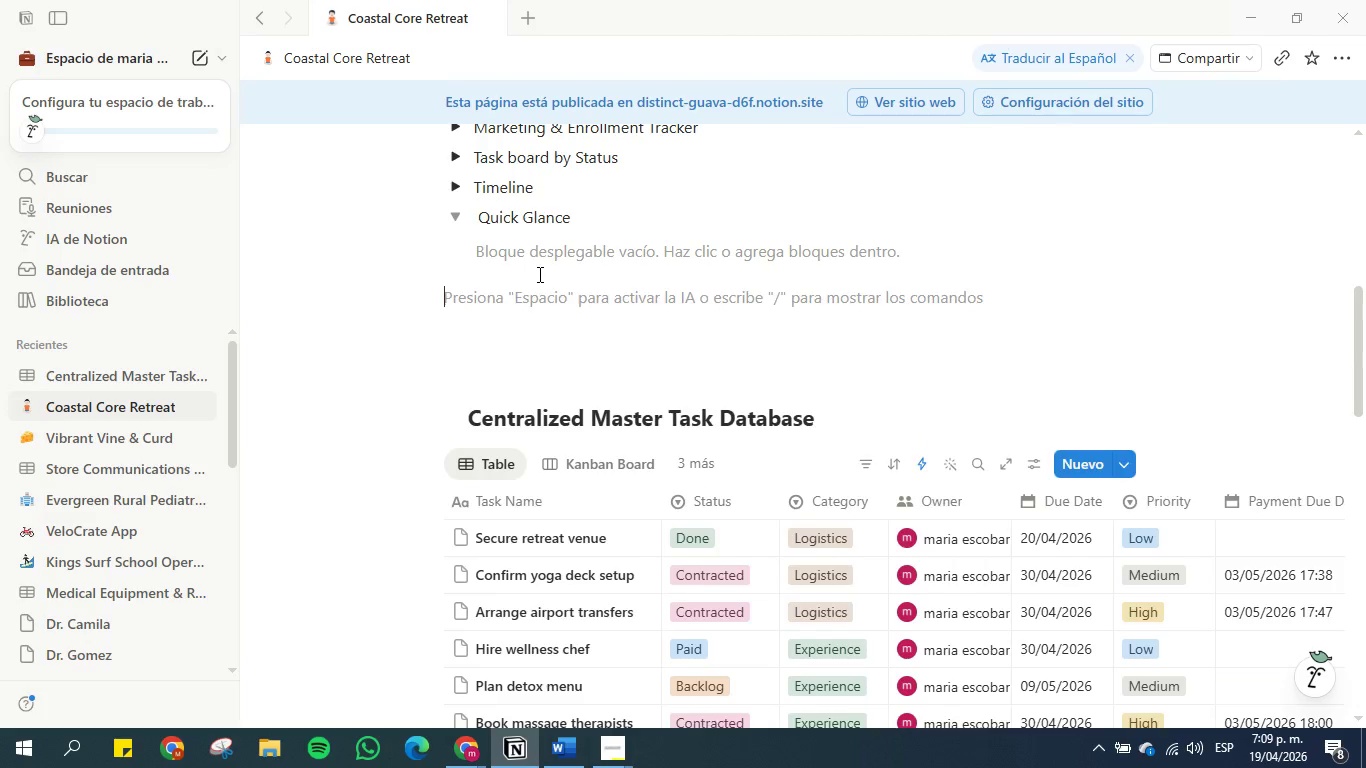 
key(Backspace)
 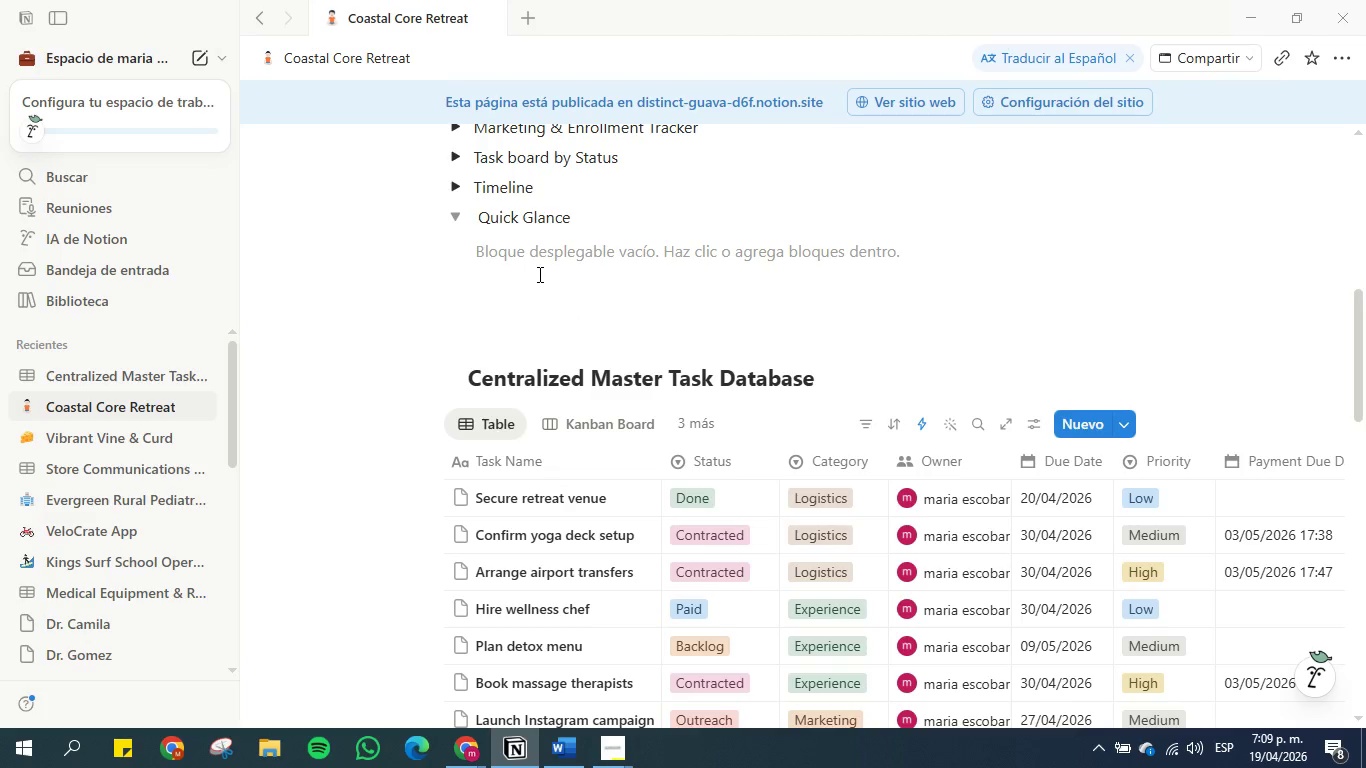 
key(Enter)
 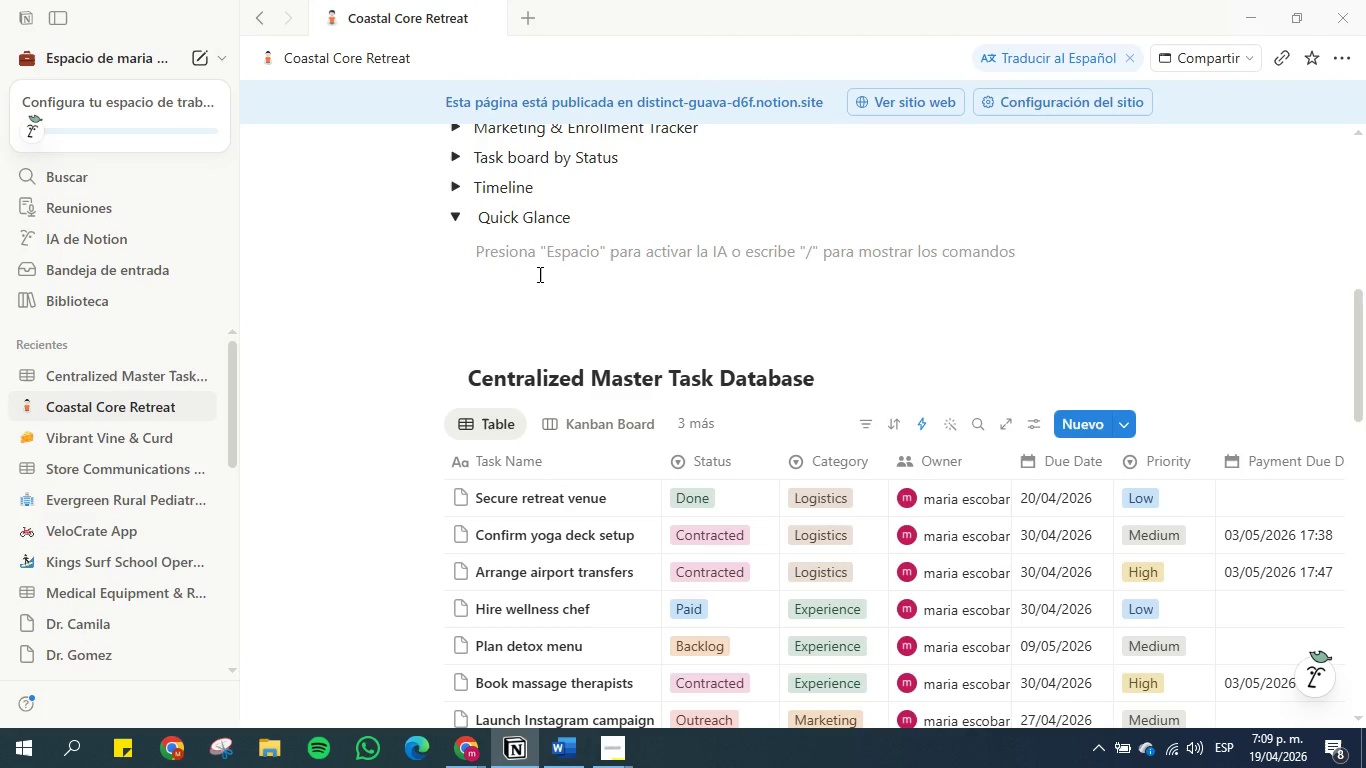 
type(&tabl)
 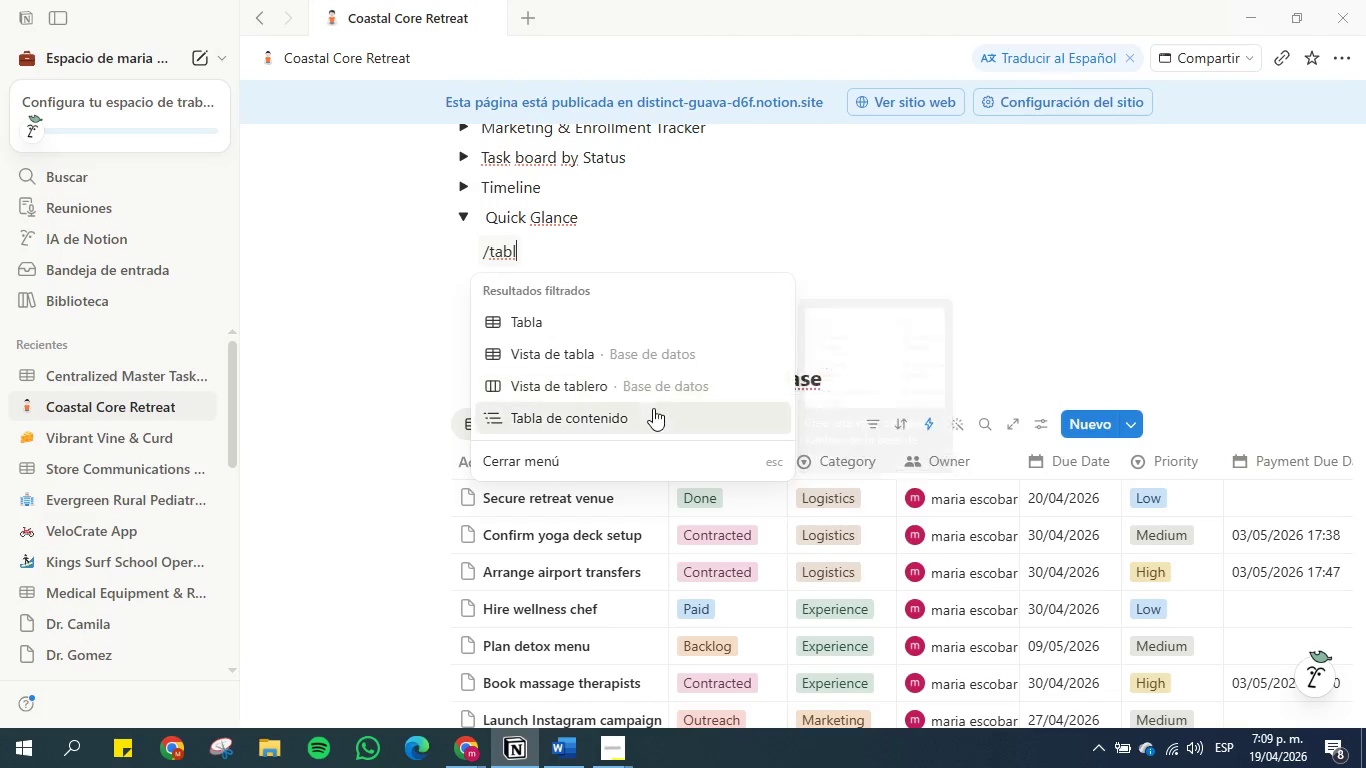 
wait(7.41)
 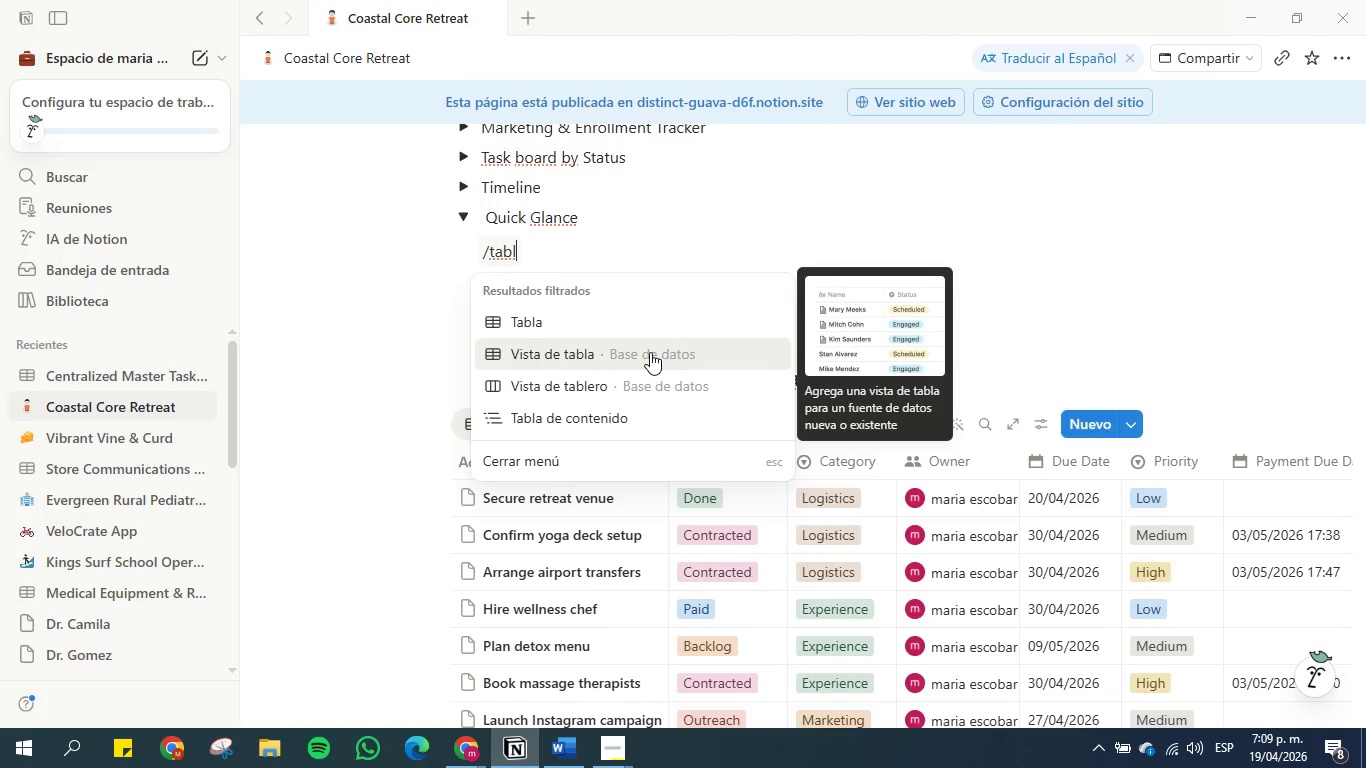 
left_click([626, 327])
 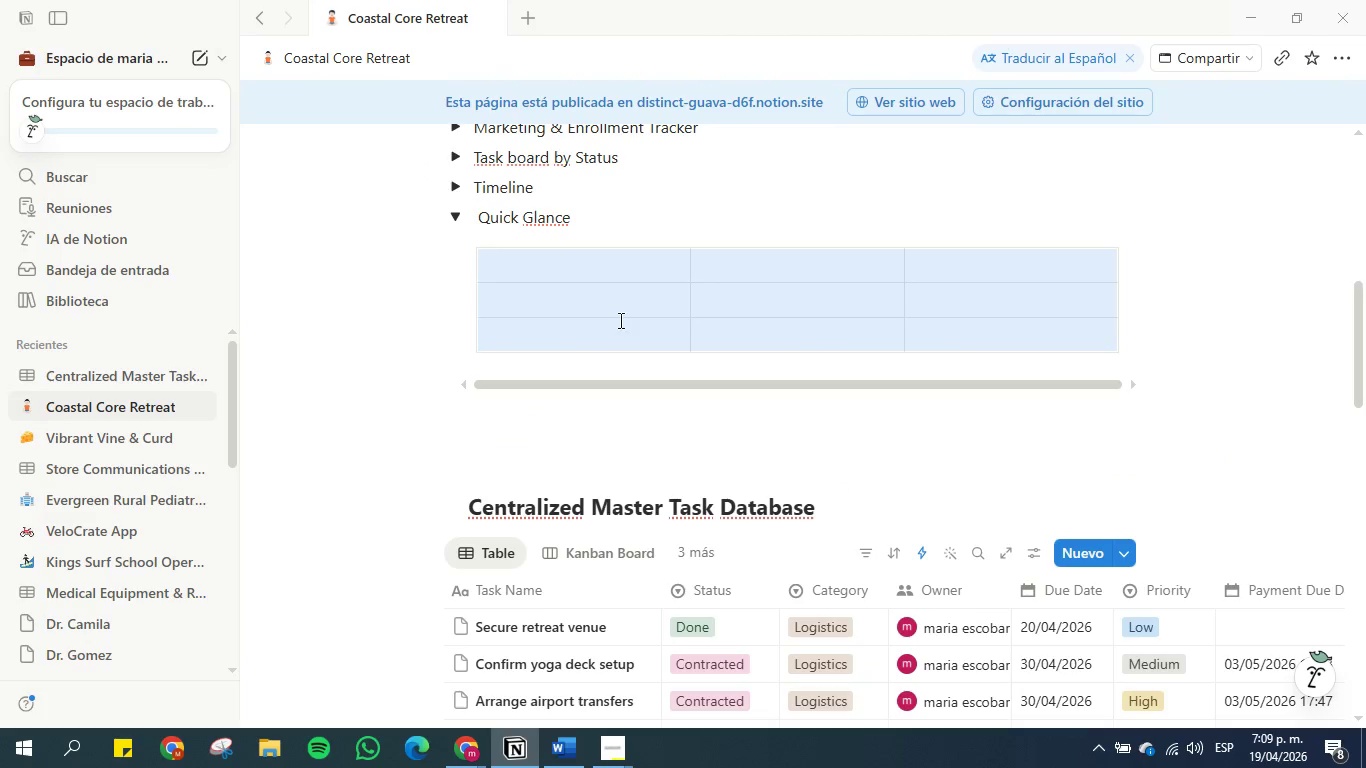 
left_click([605, 287])
 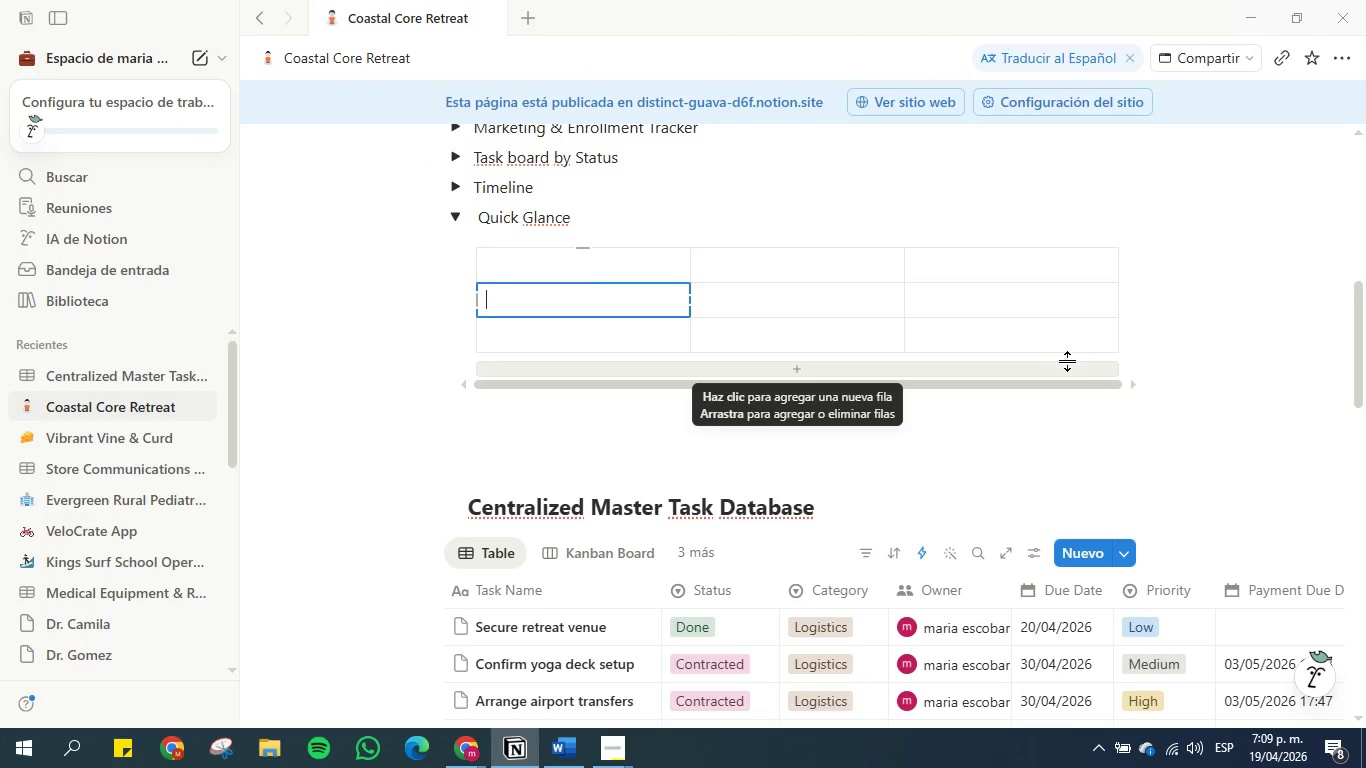 
left_click([1067, 365])
 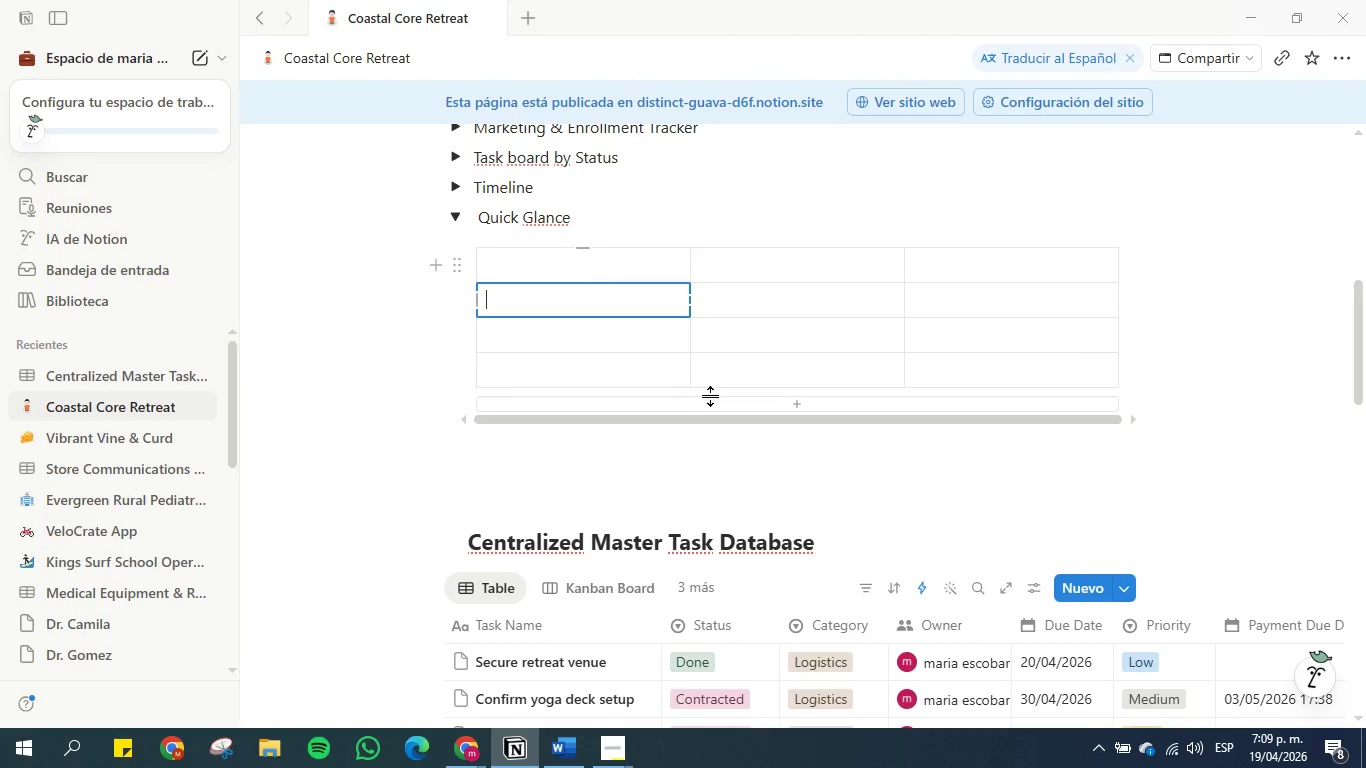 
left_click([731, 405])
 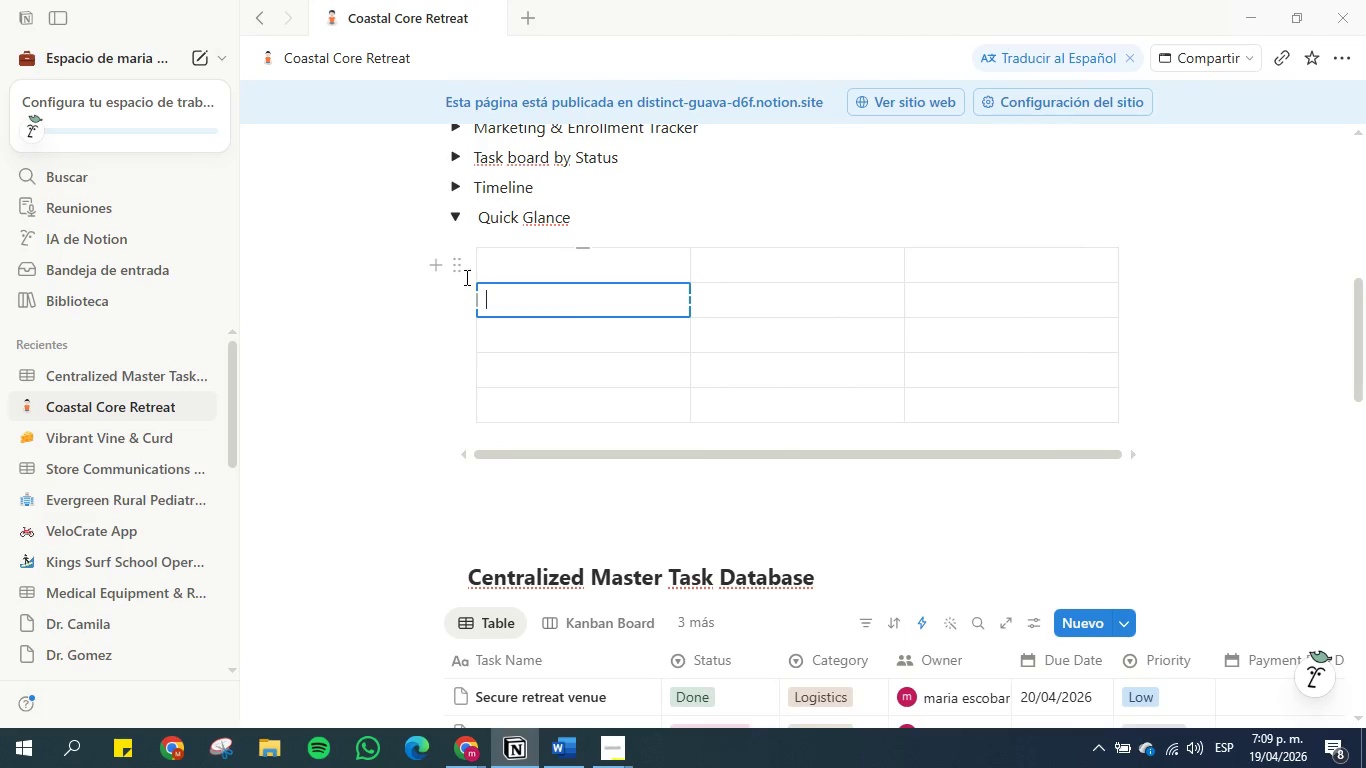 
left_click([459, 269])
 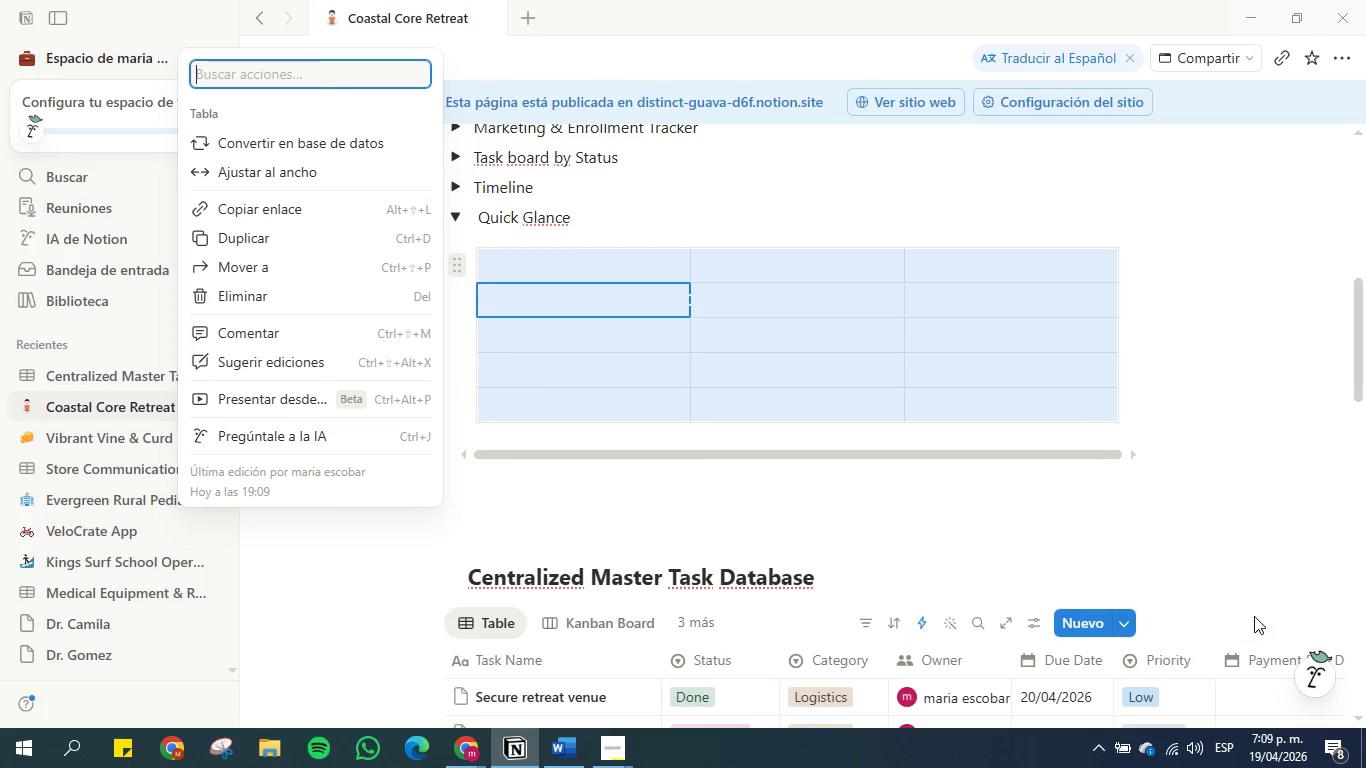 
left_click([1309, 667])
 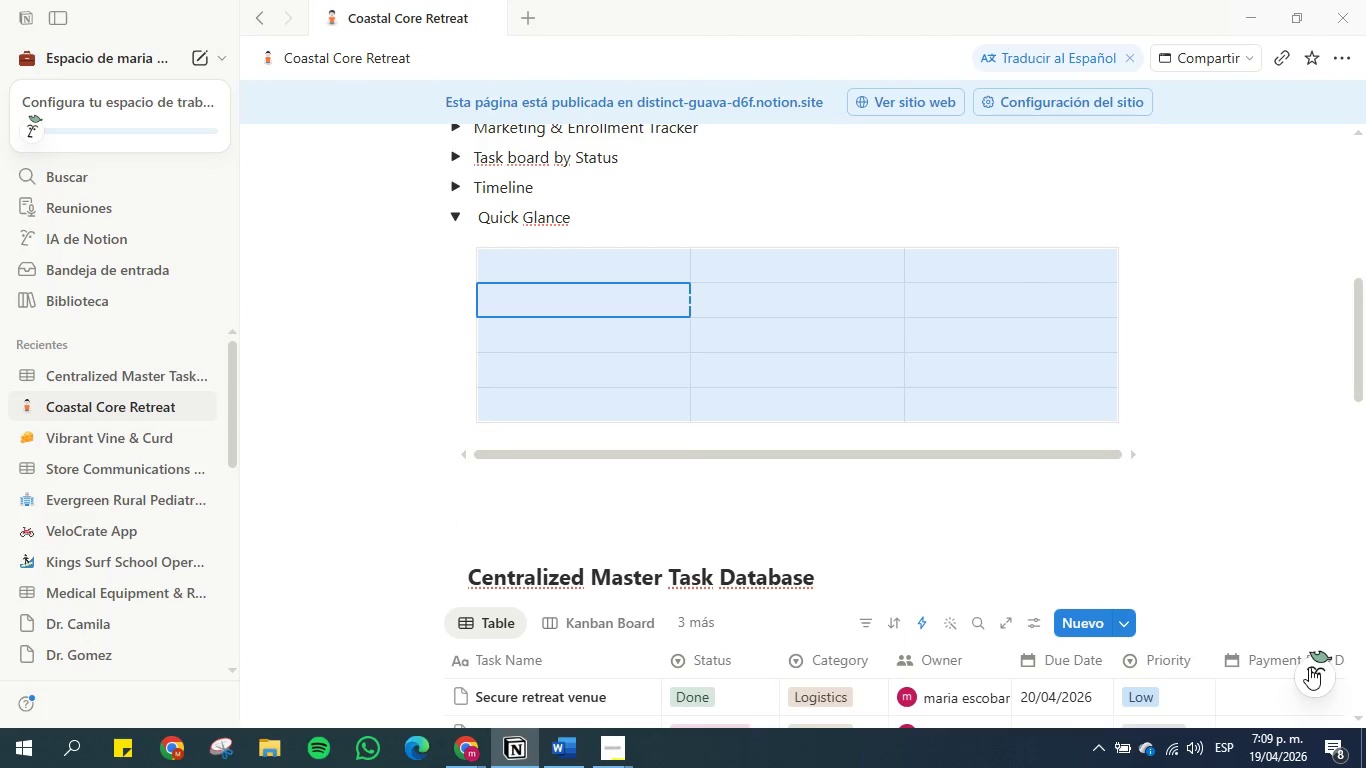 
left_click([1309, 667])
 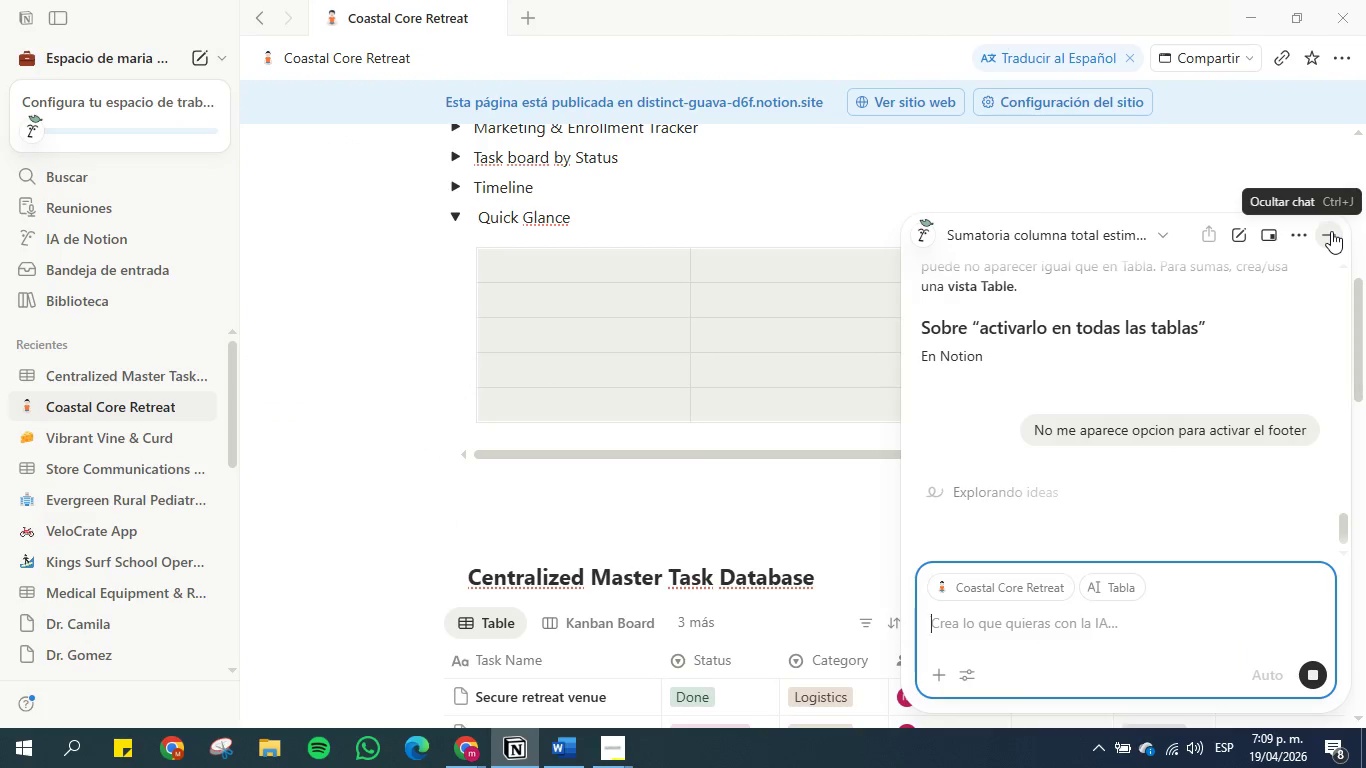 
wait(5.33)
 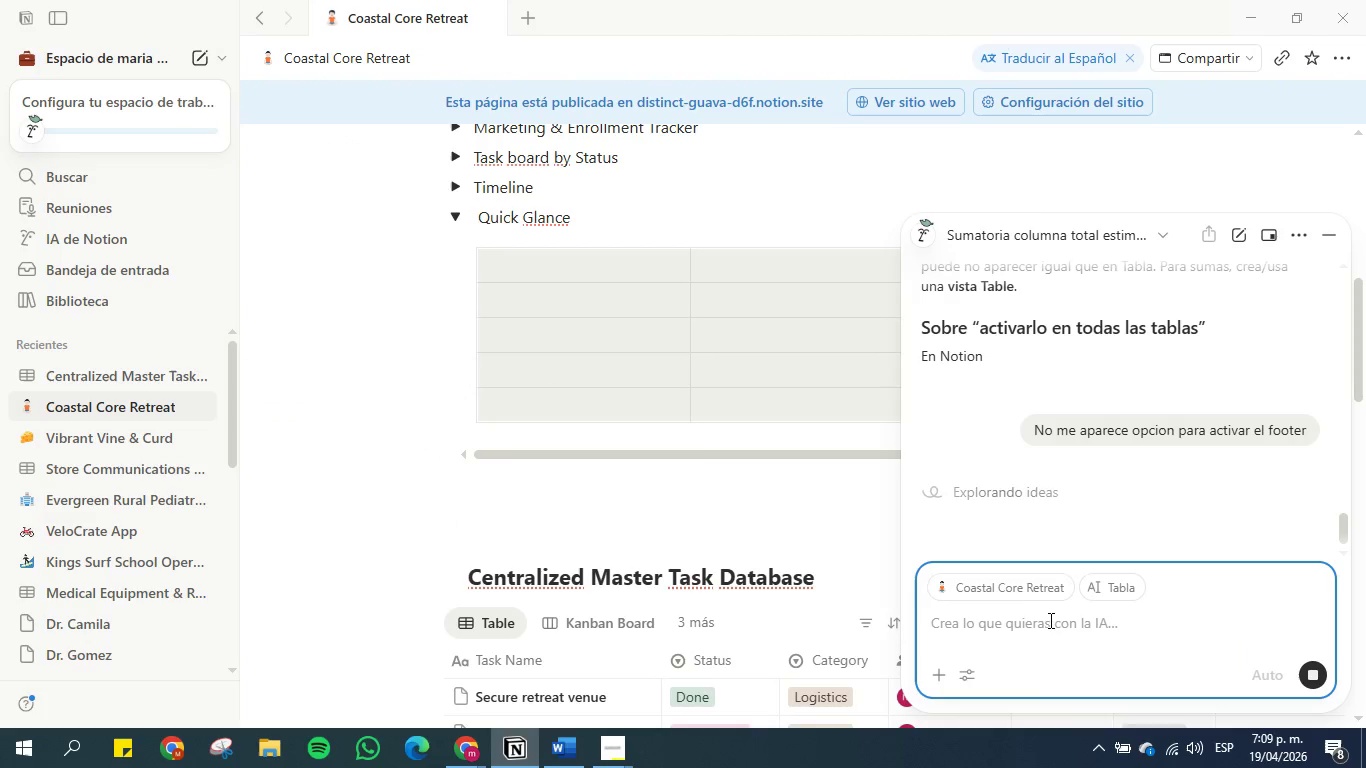 
left_click([1331, 231])
 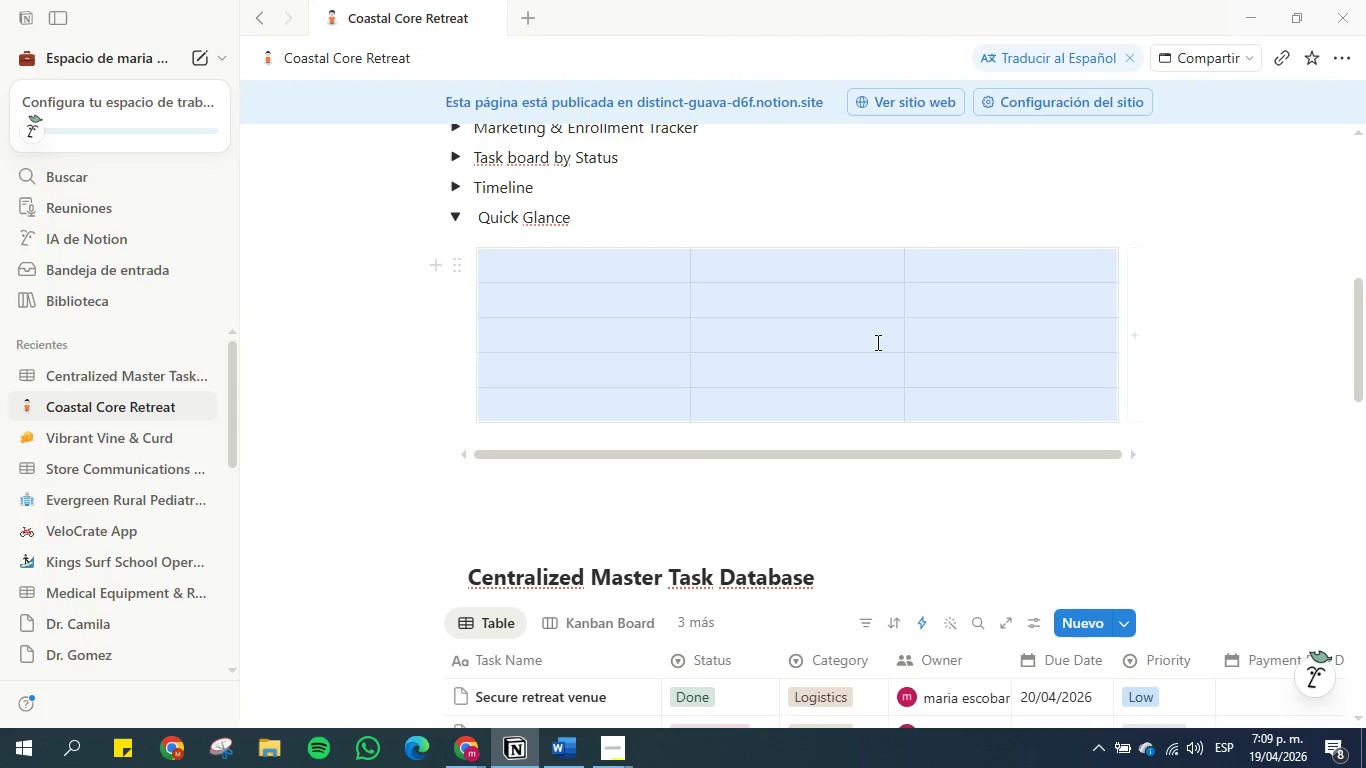 
left_click([854, 346])
 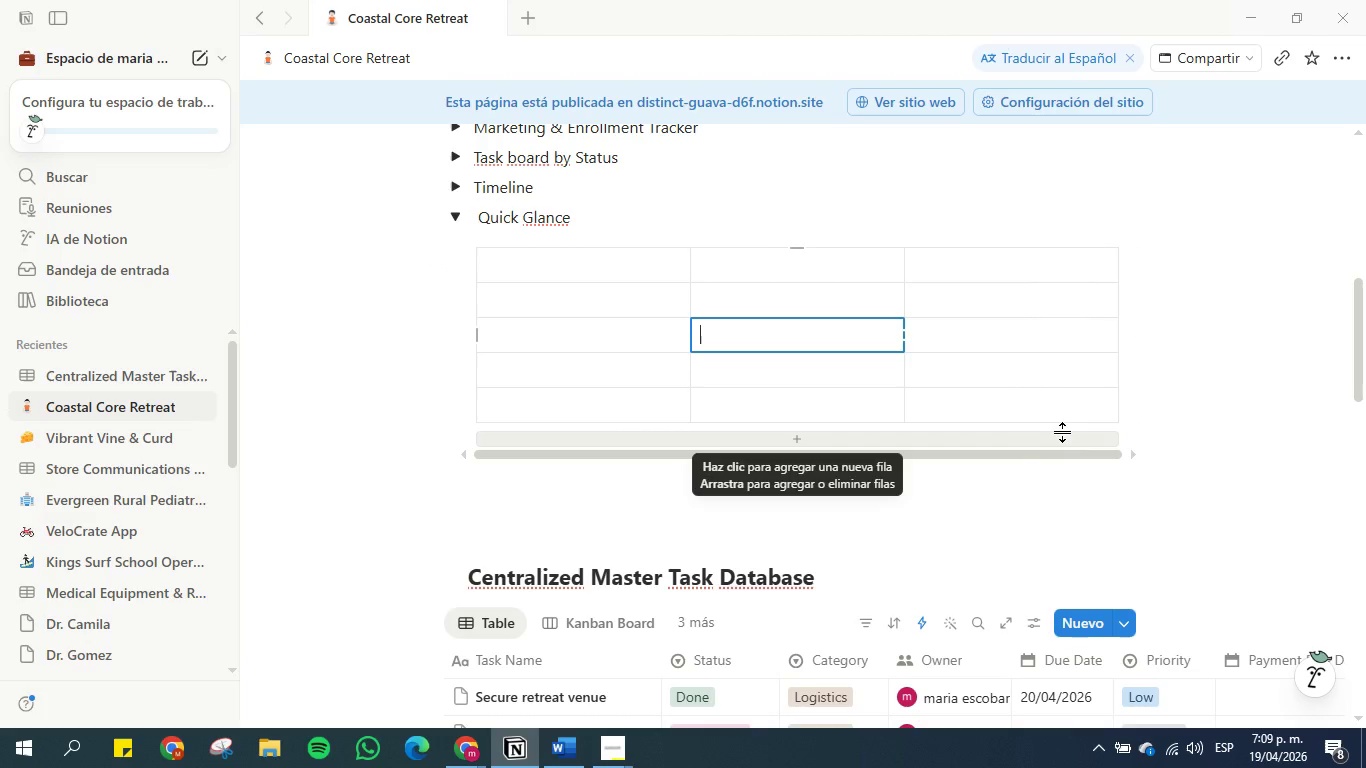 
left_click([1067, 452])
 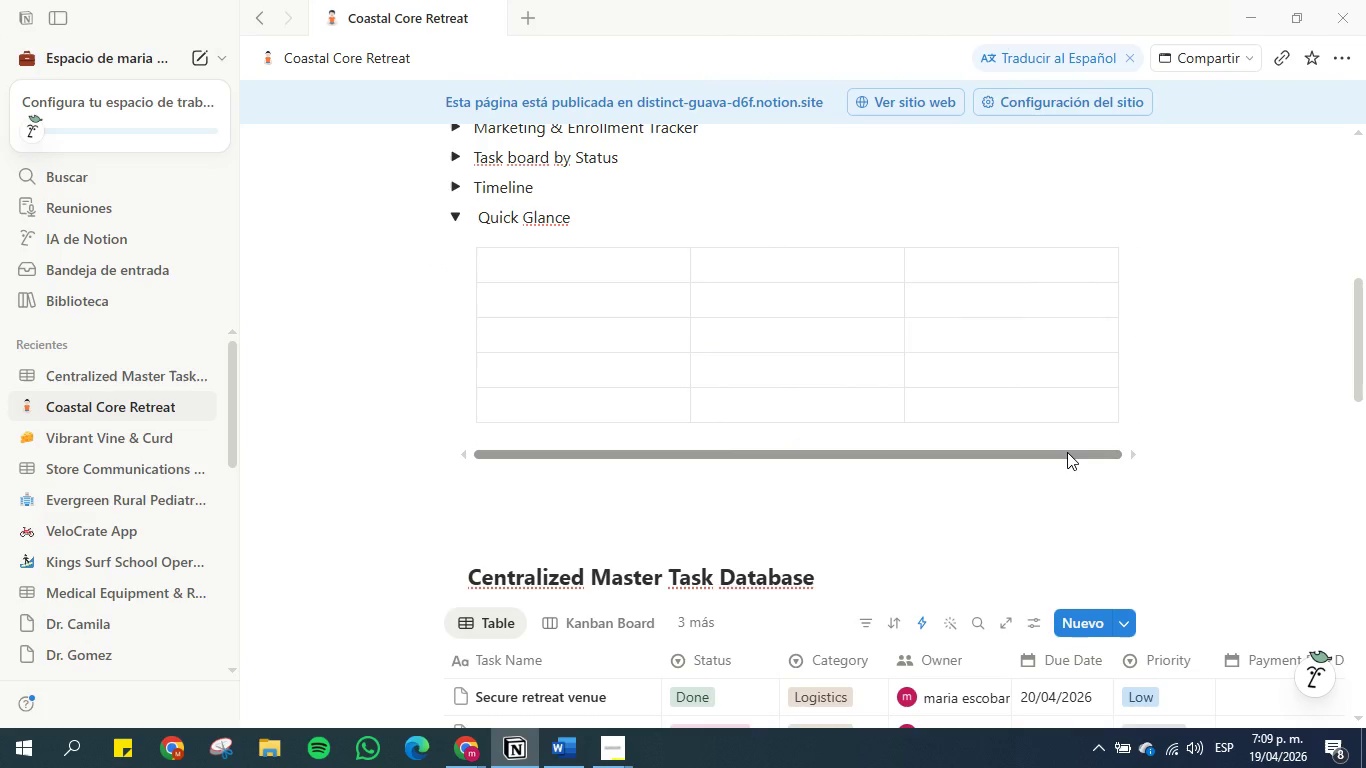 
right_click([1067, 452])
 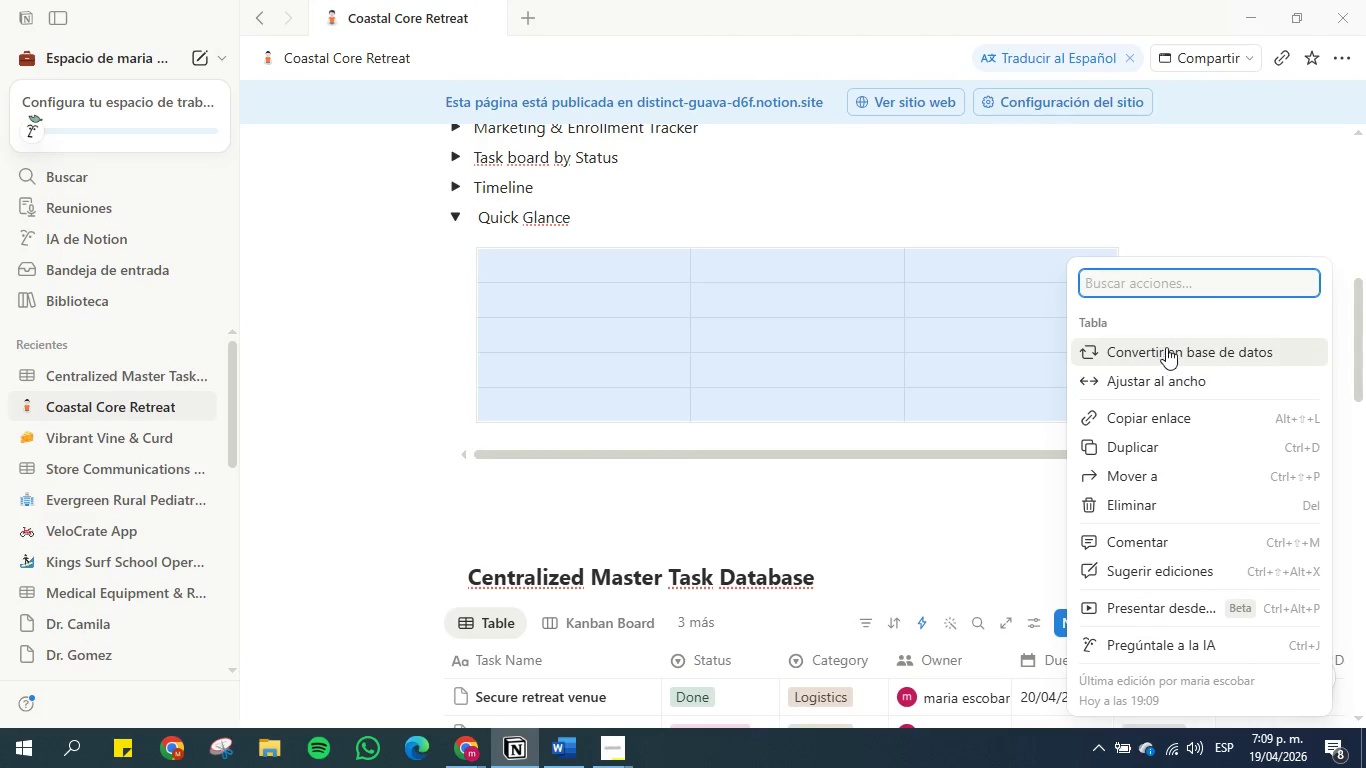 
left_click([1168, 371])
 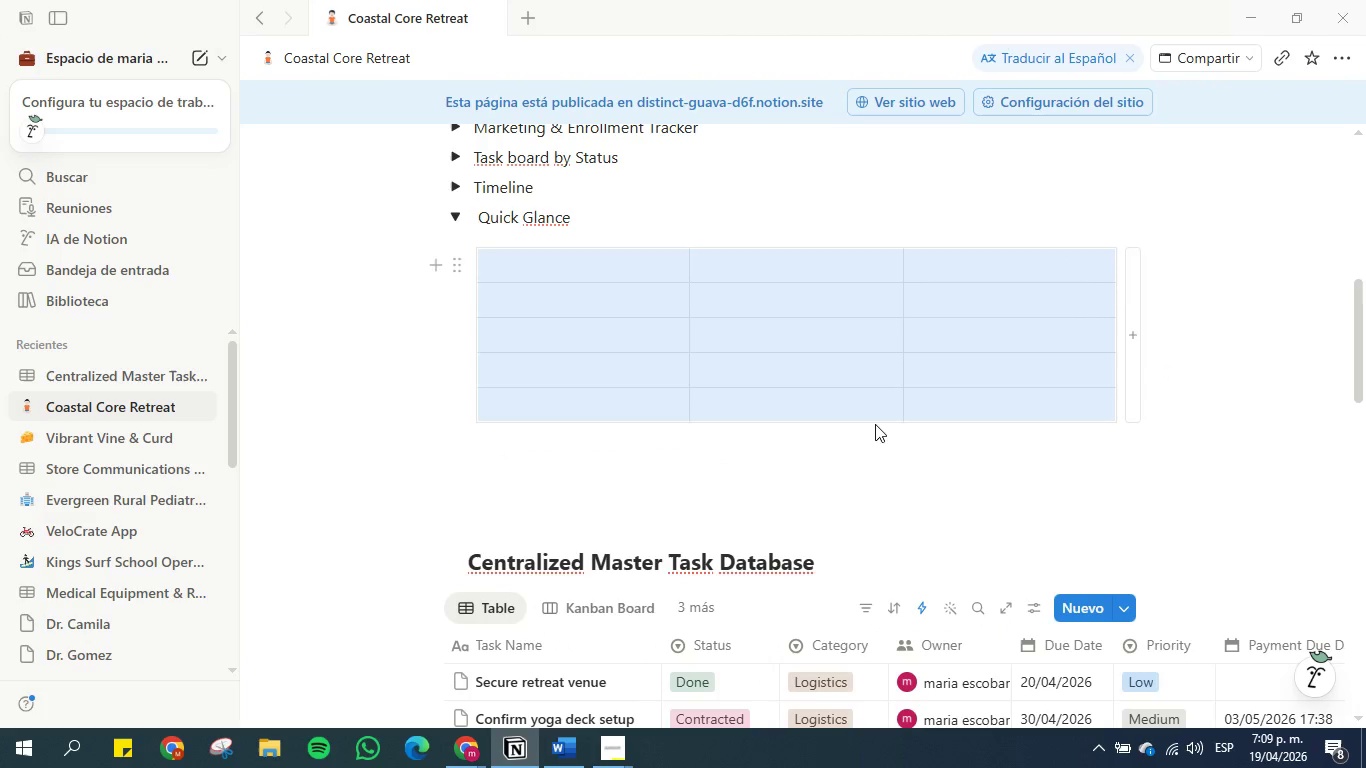 
left_click([777, 484])
 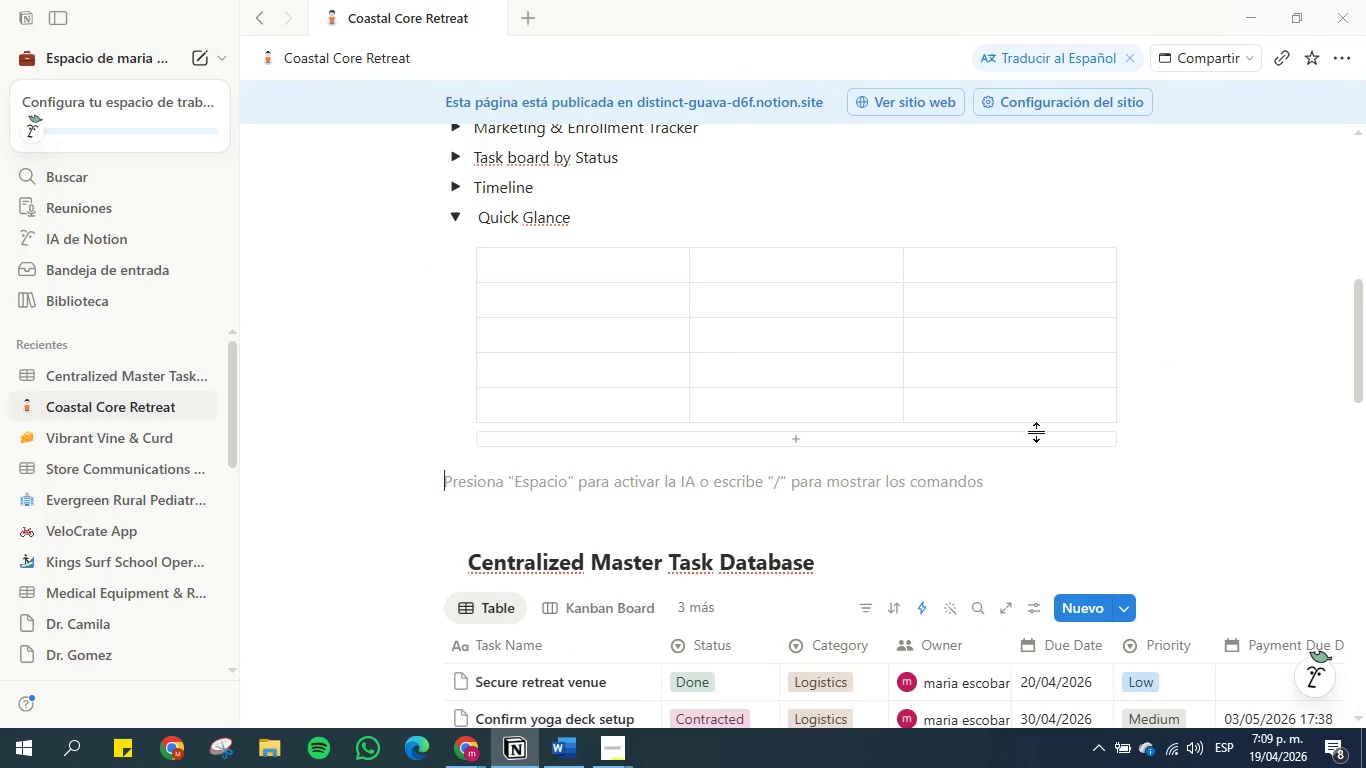 
left_click([931, 381])
 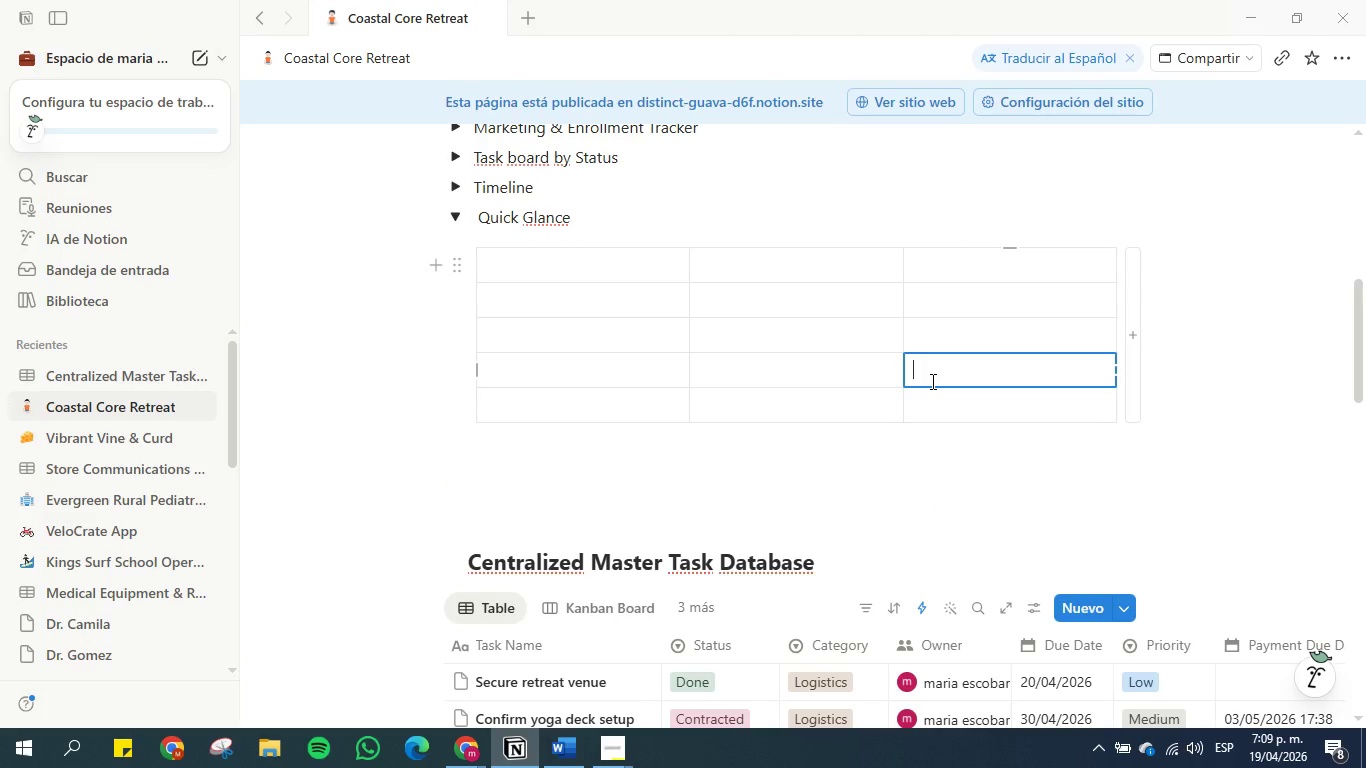 
right_click([931, 381])
 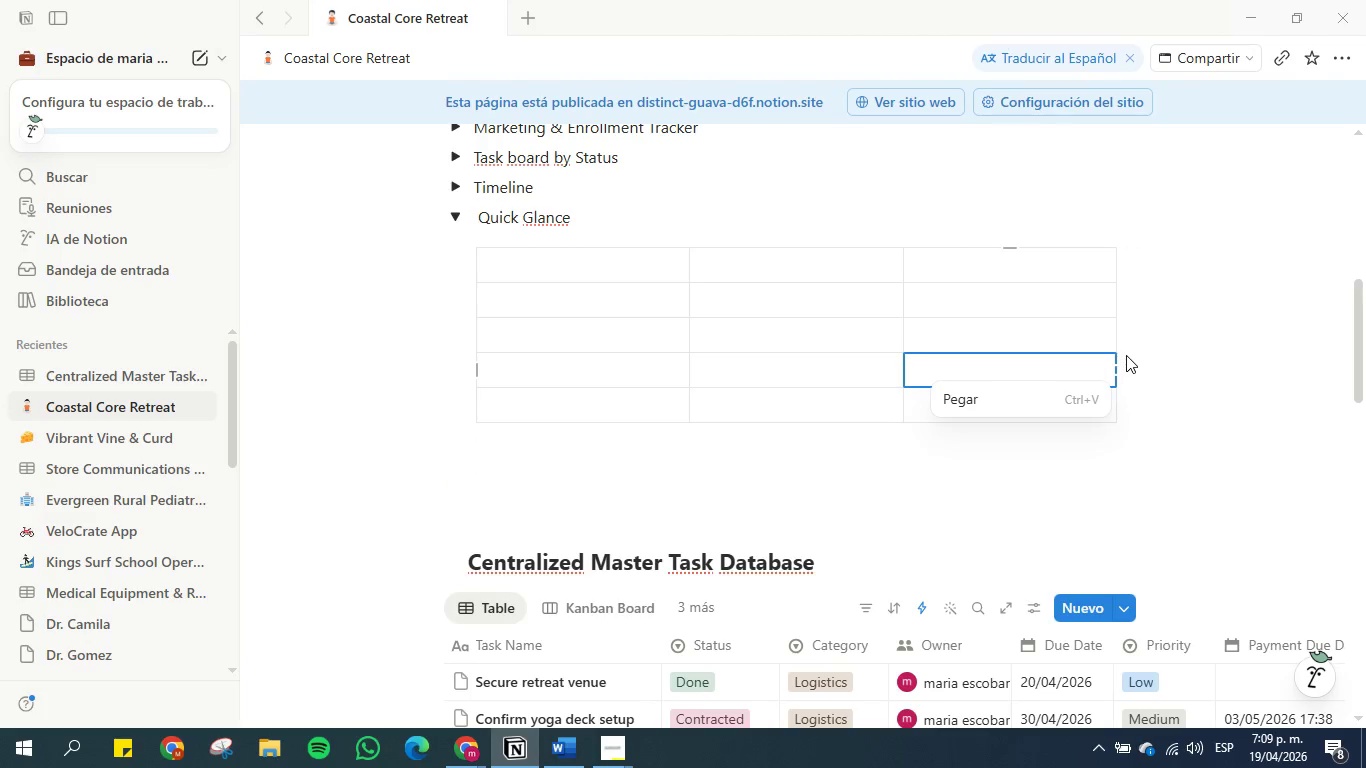 
left_click([1118, 330])
 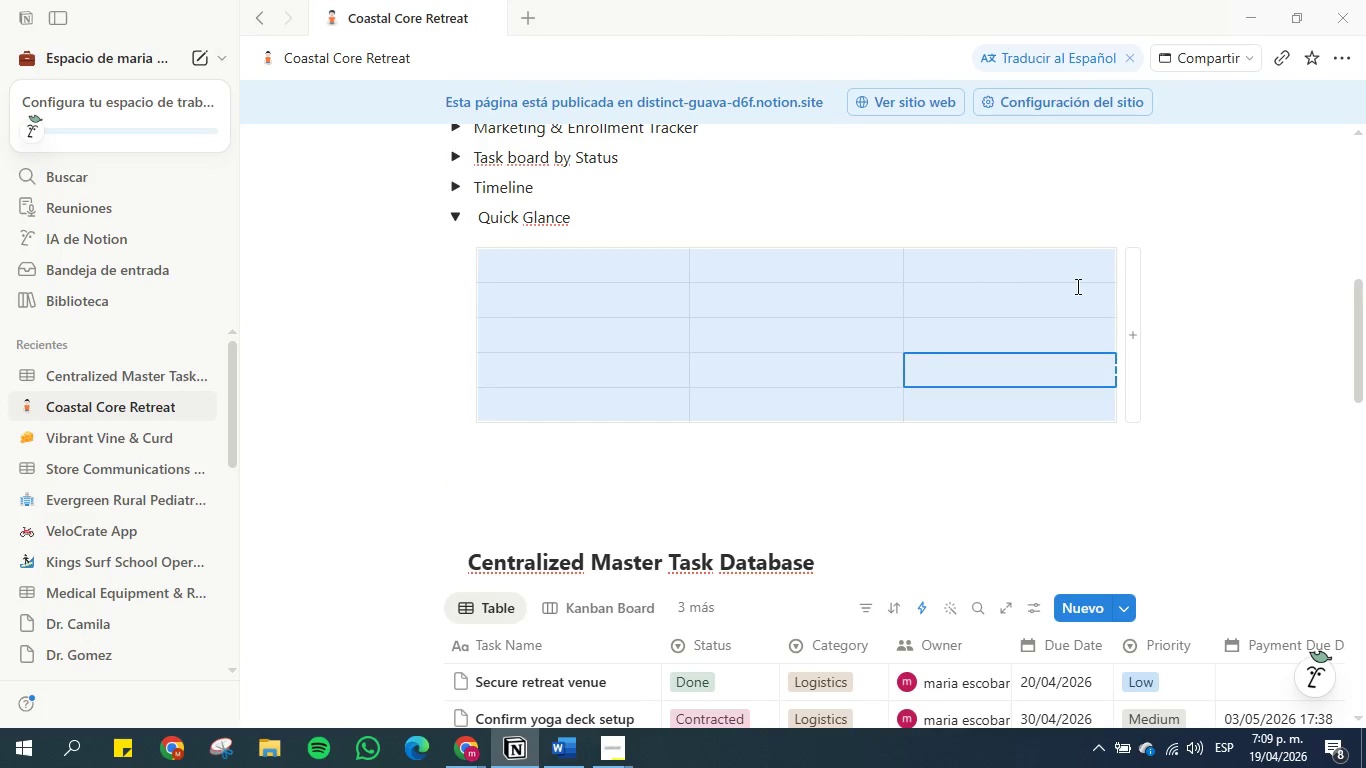 
mouse_move([1093, 315])
 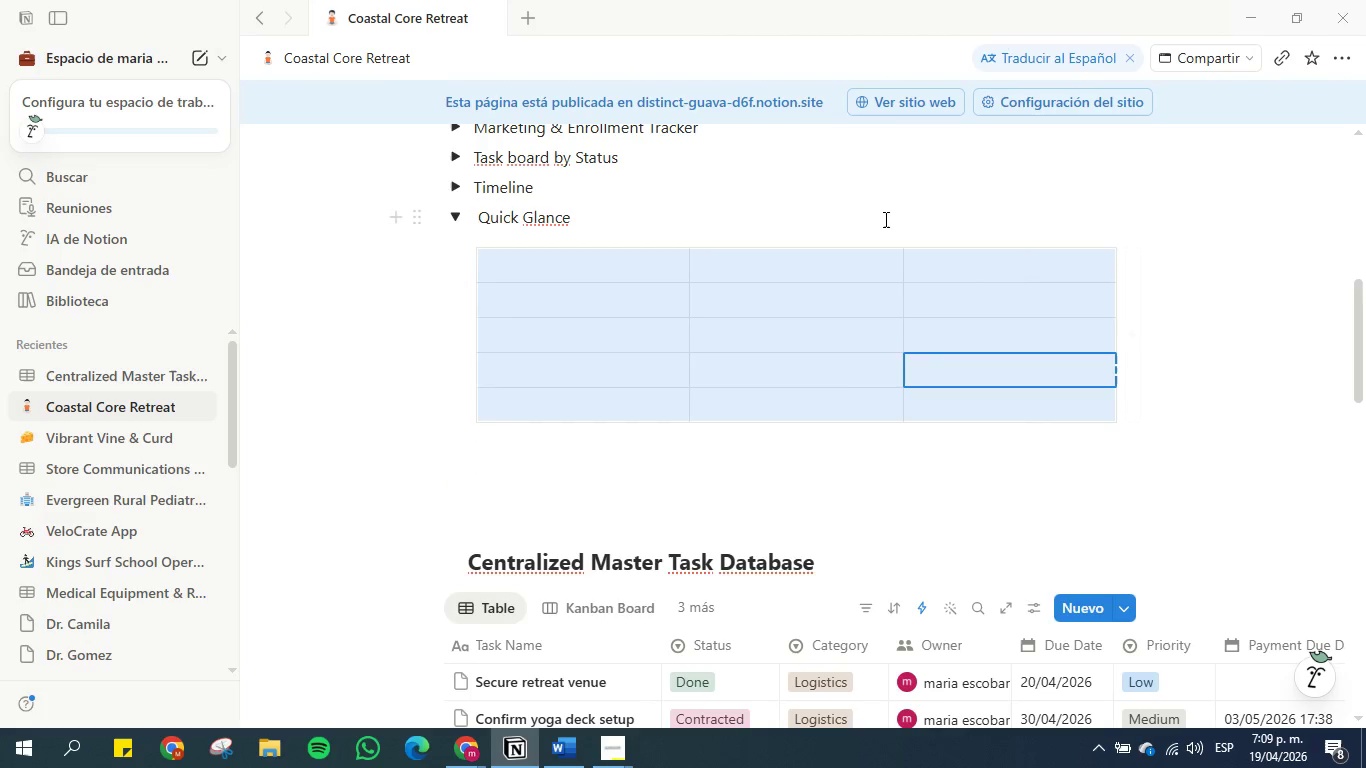 
left_click([878, 212])
 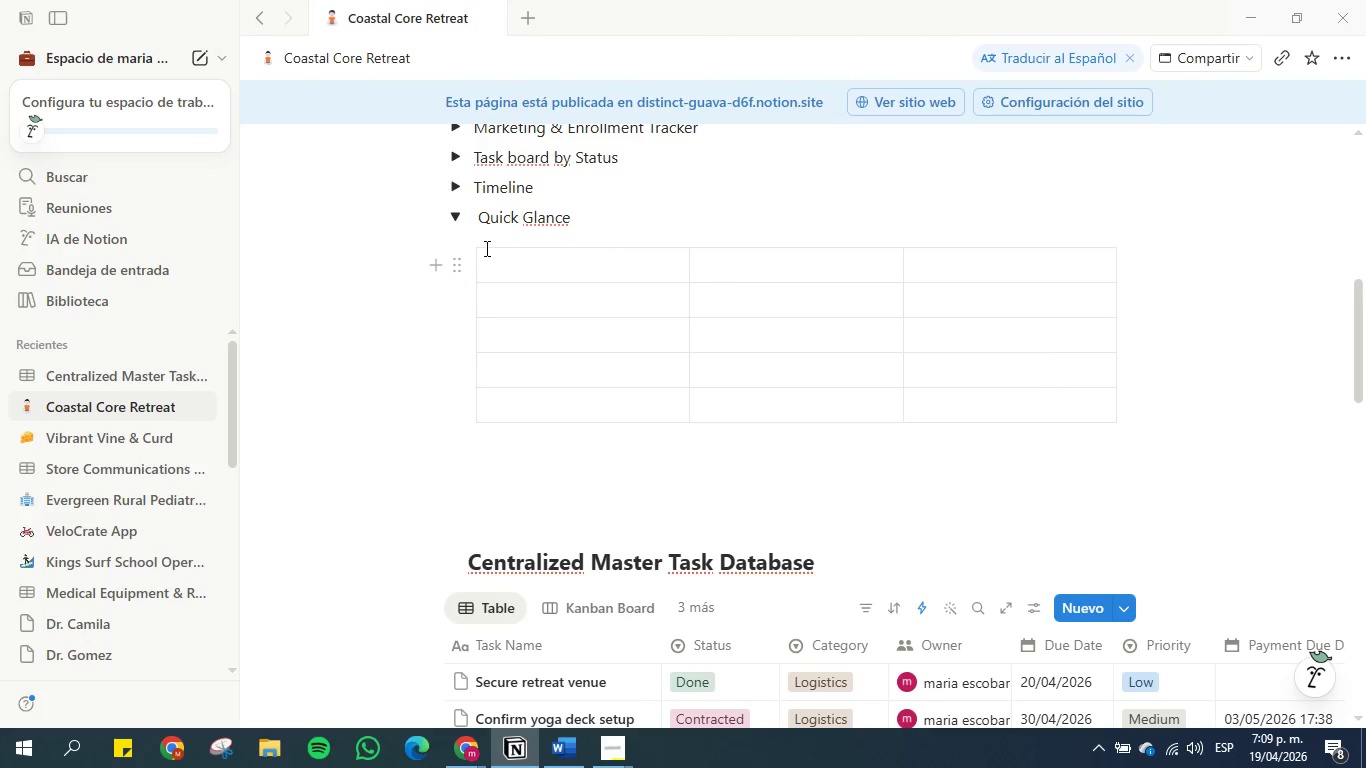 
left_click([456, 262])
 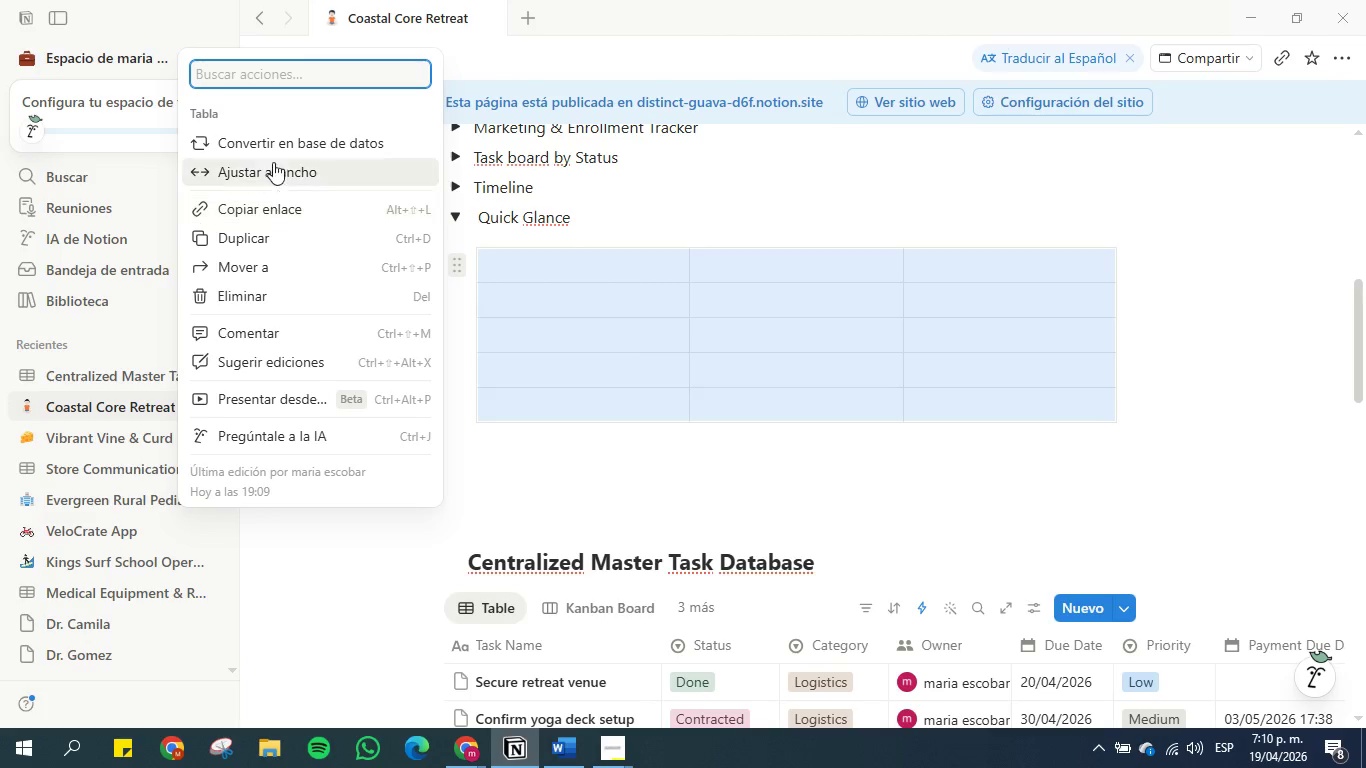 
wait(7.28)
 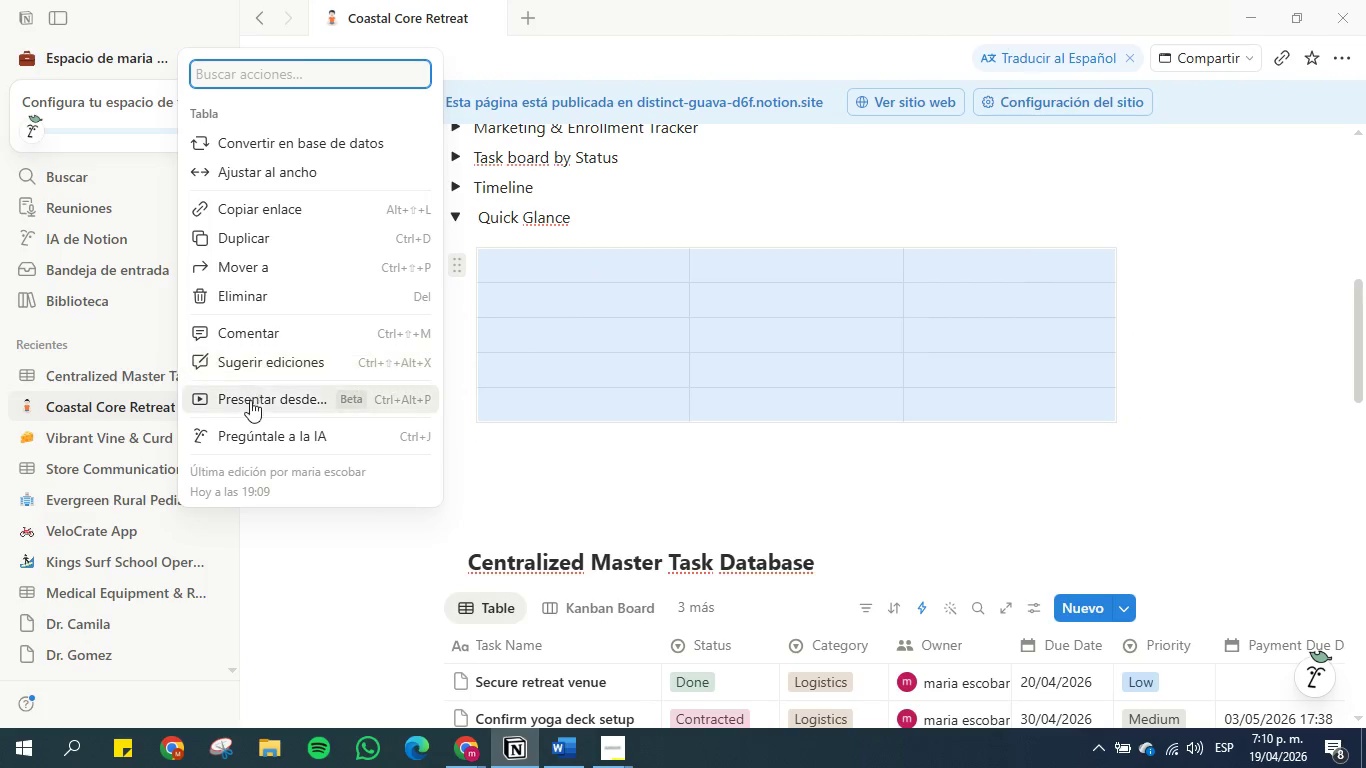 
double_click([557, 267])
 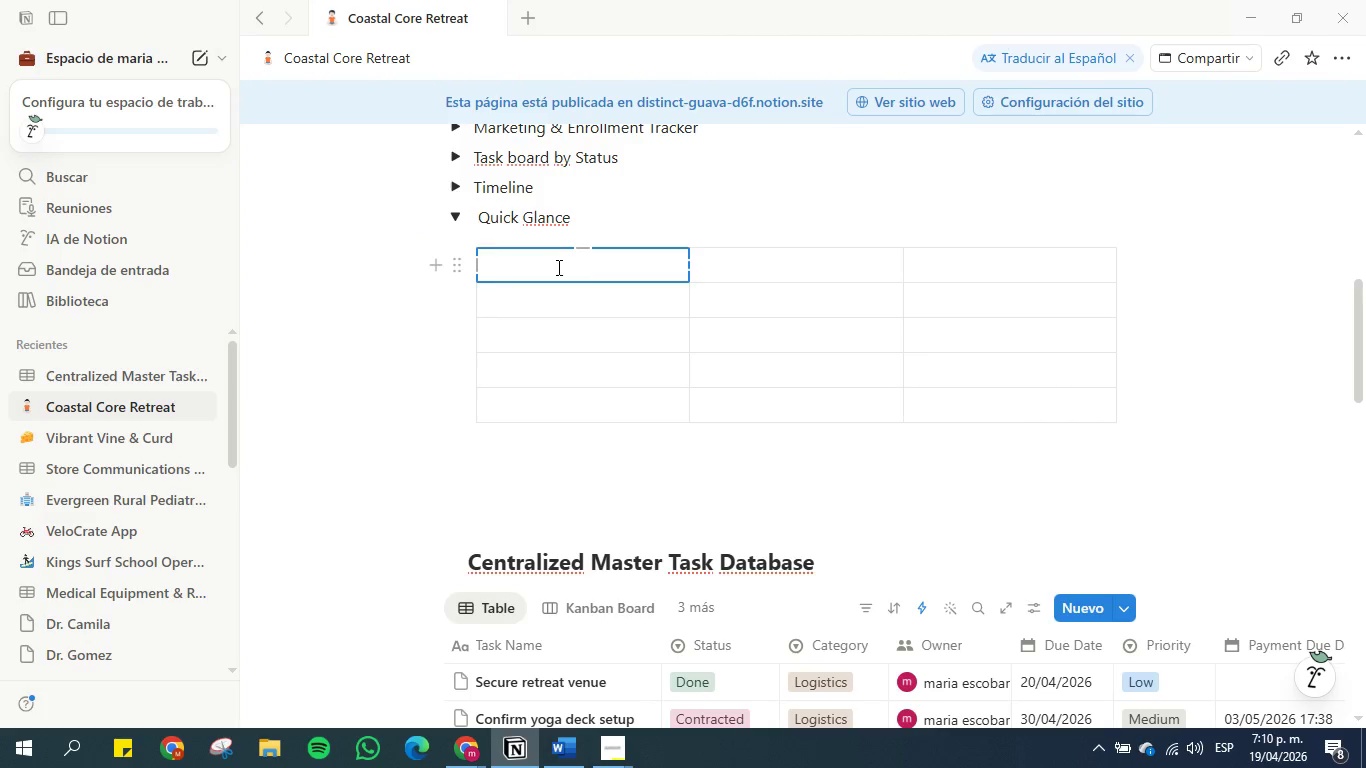 
key(3)
 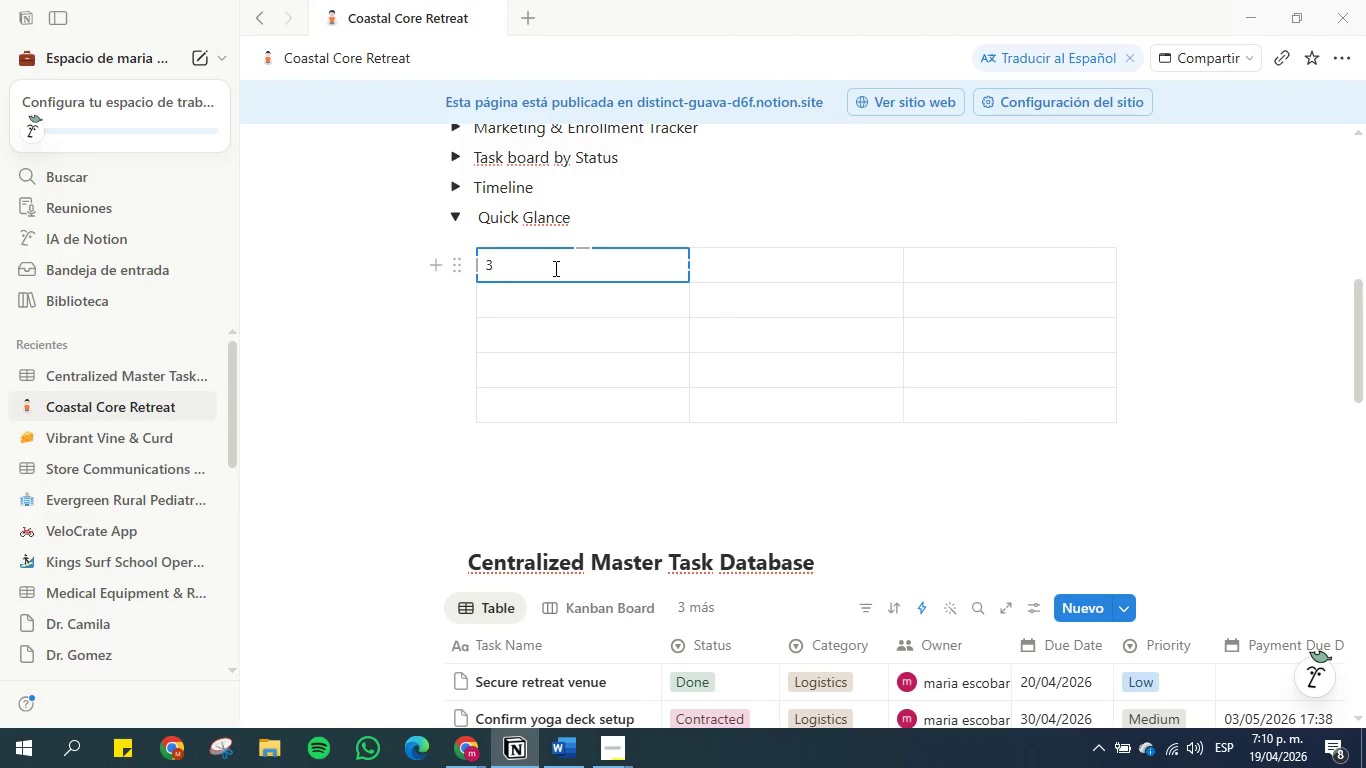 
key(Enter)
 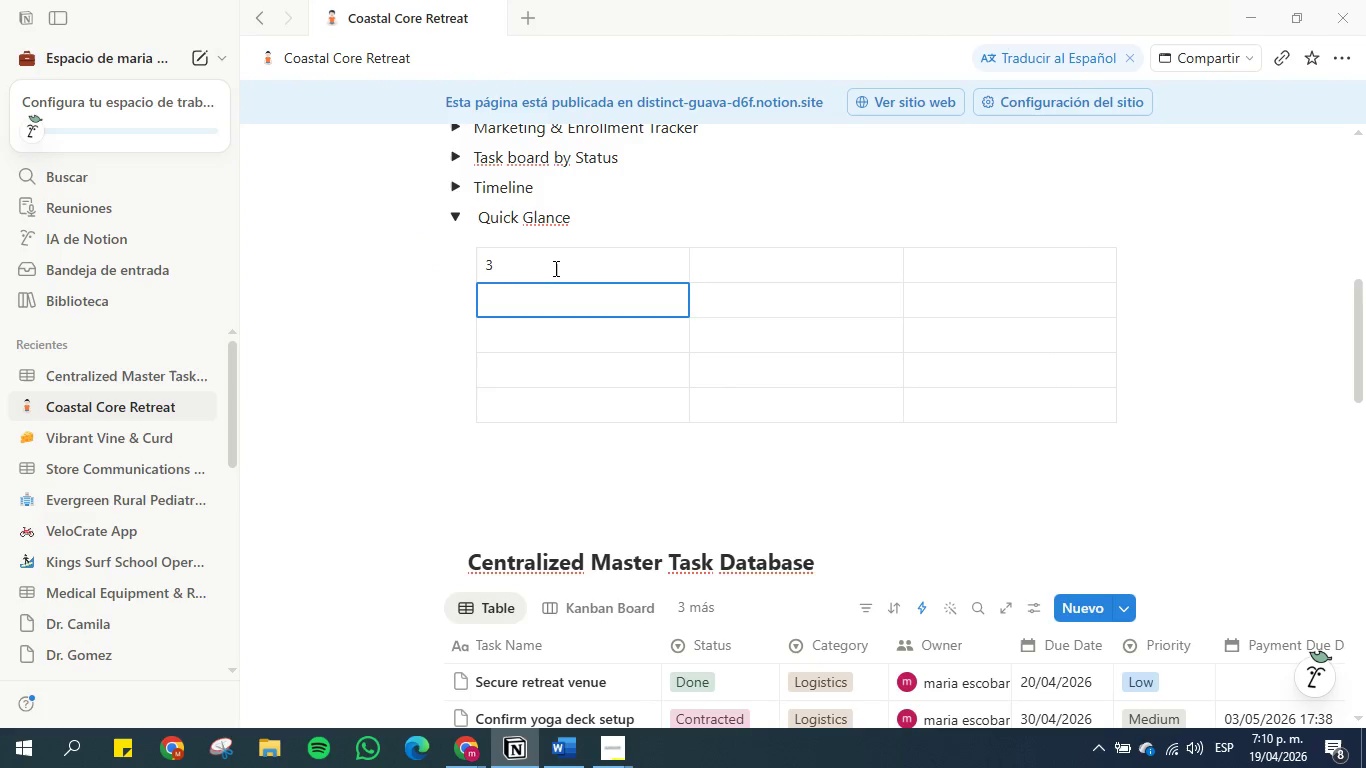 
key(3)
 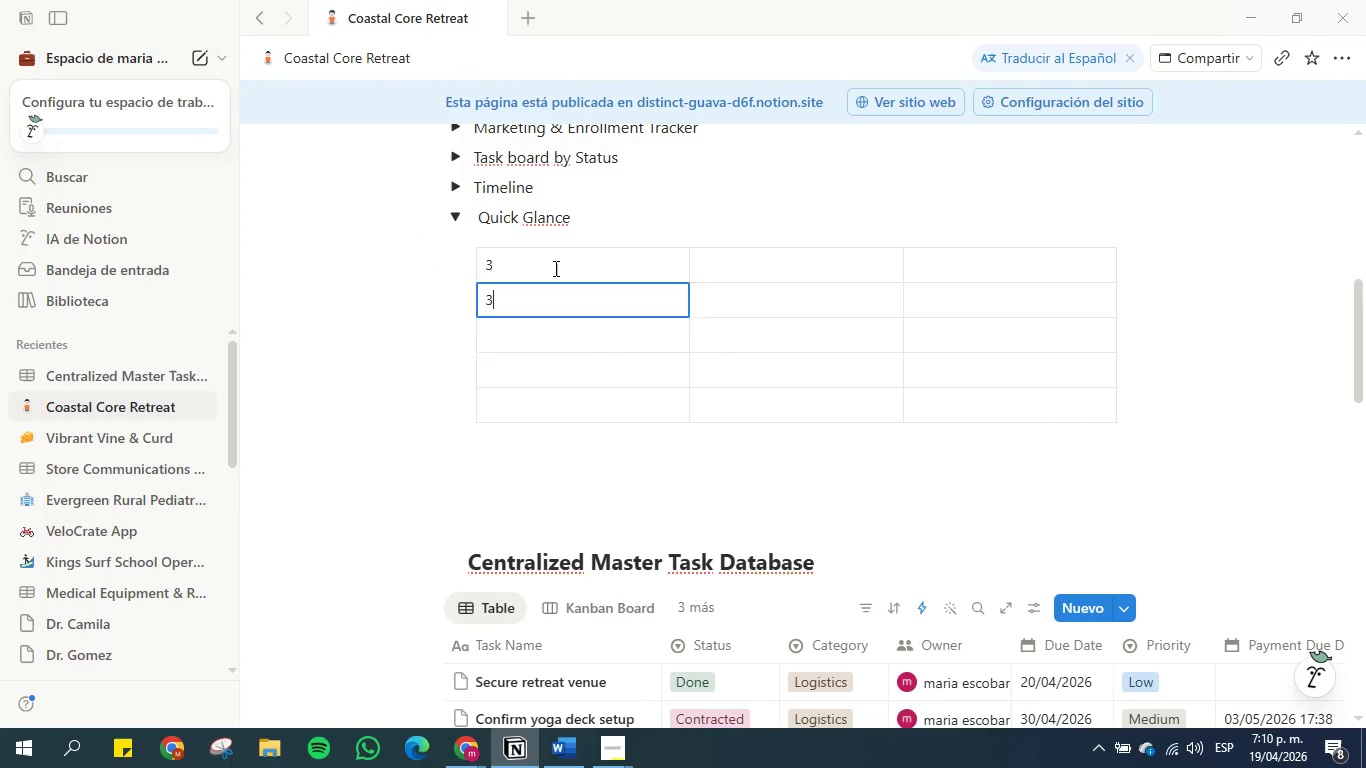 
key(Enter)
 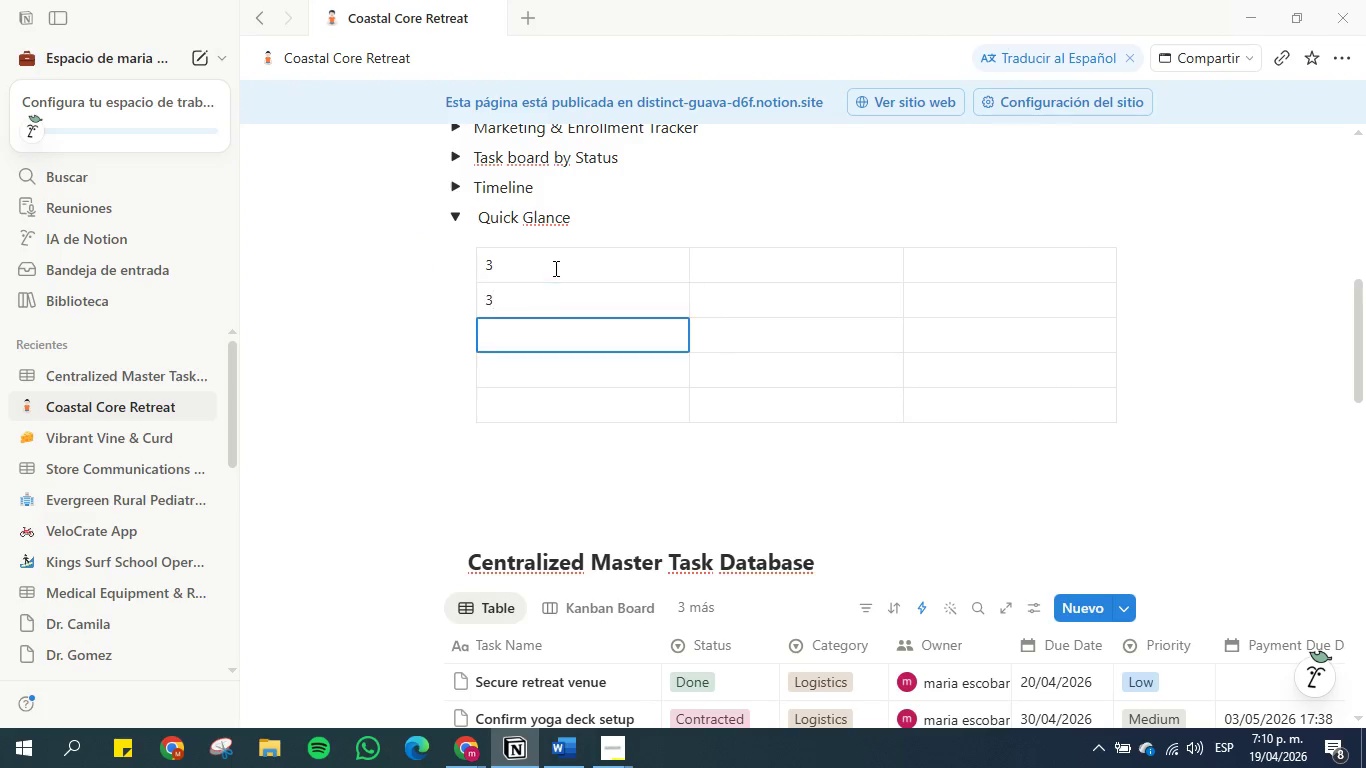 
key(3)
 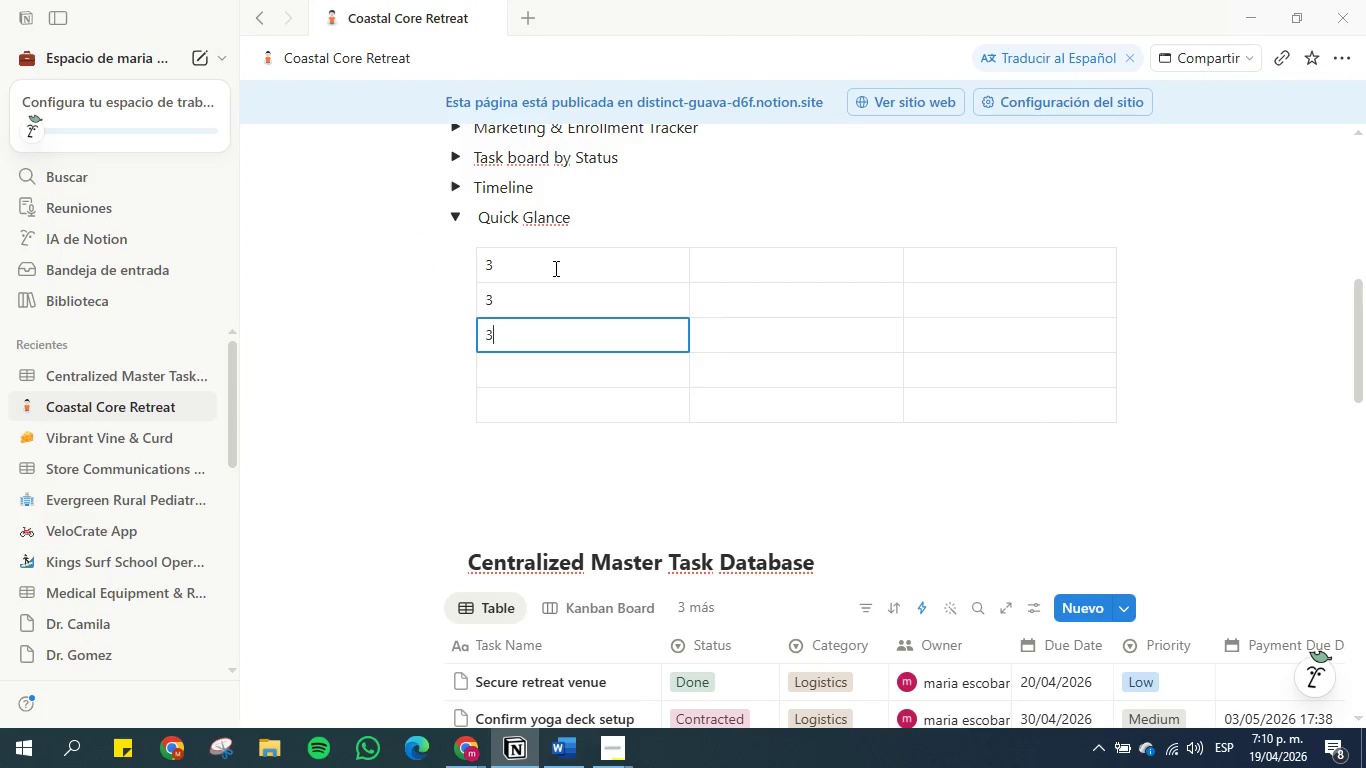 
key(Enter)
 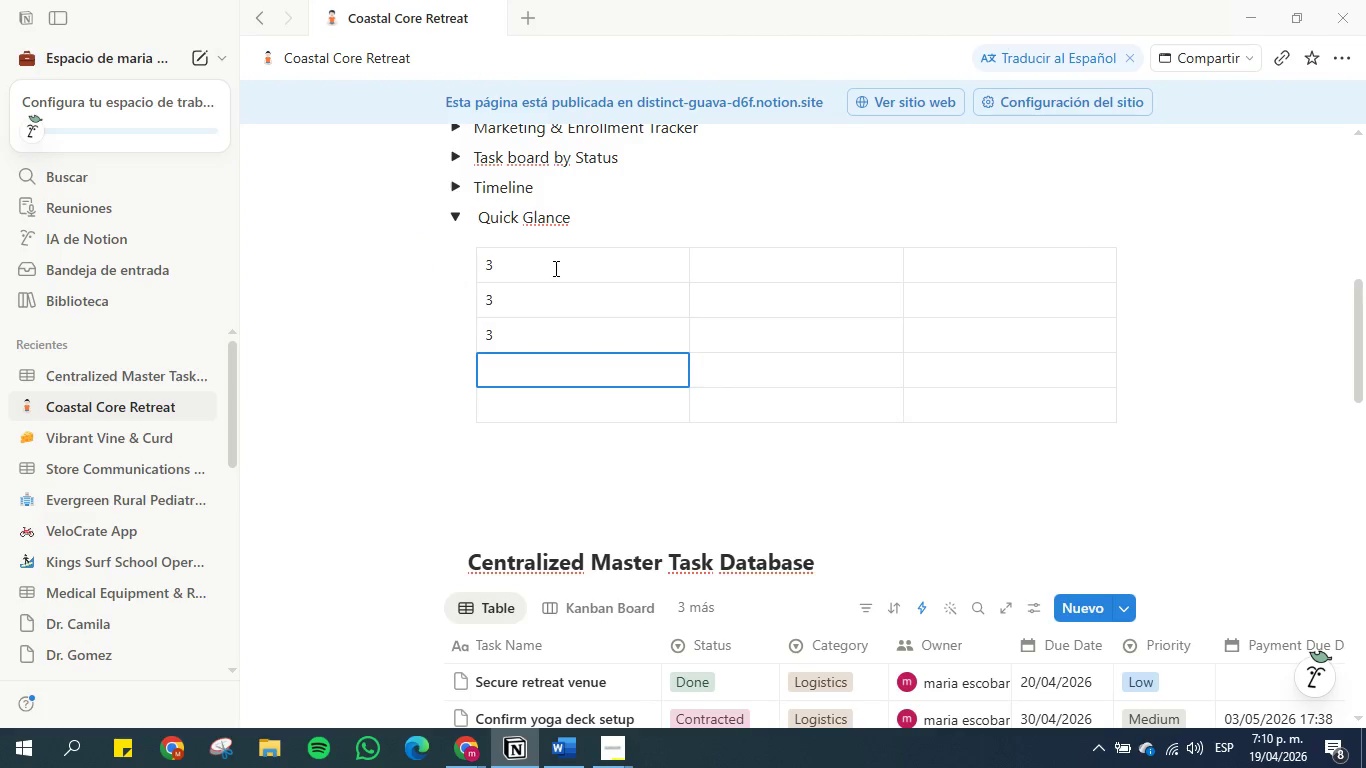 
key(3)
 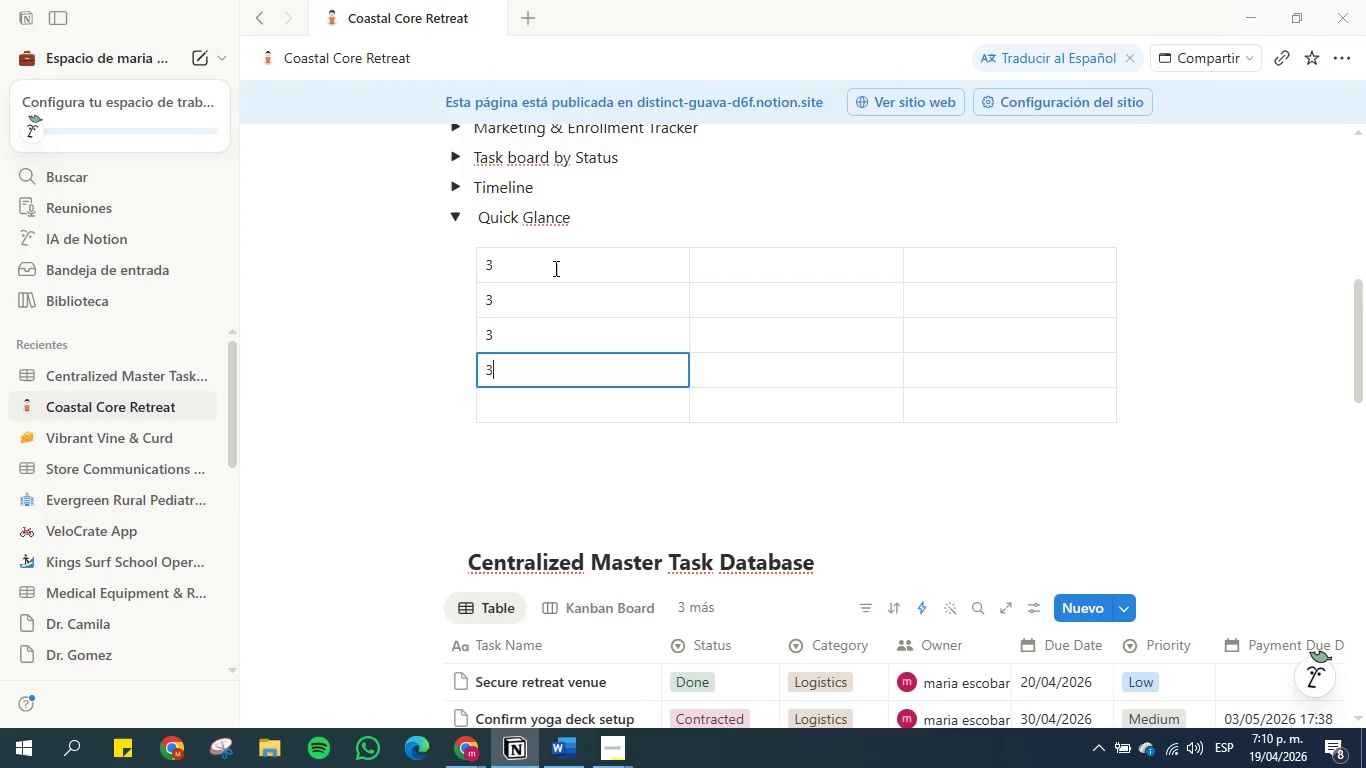 
key(Enter)
 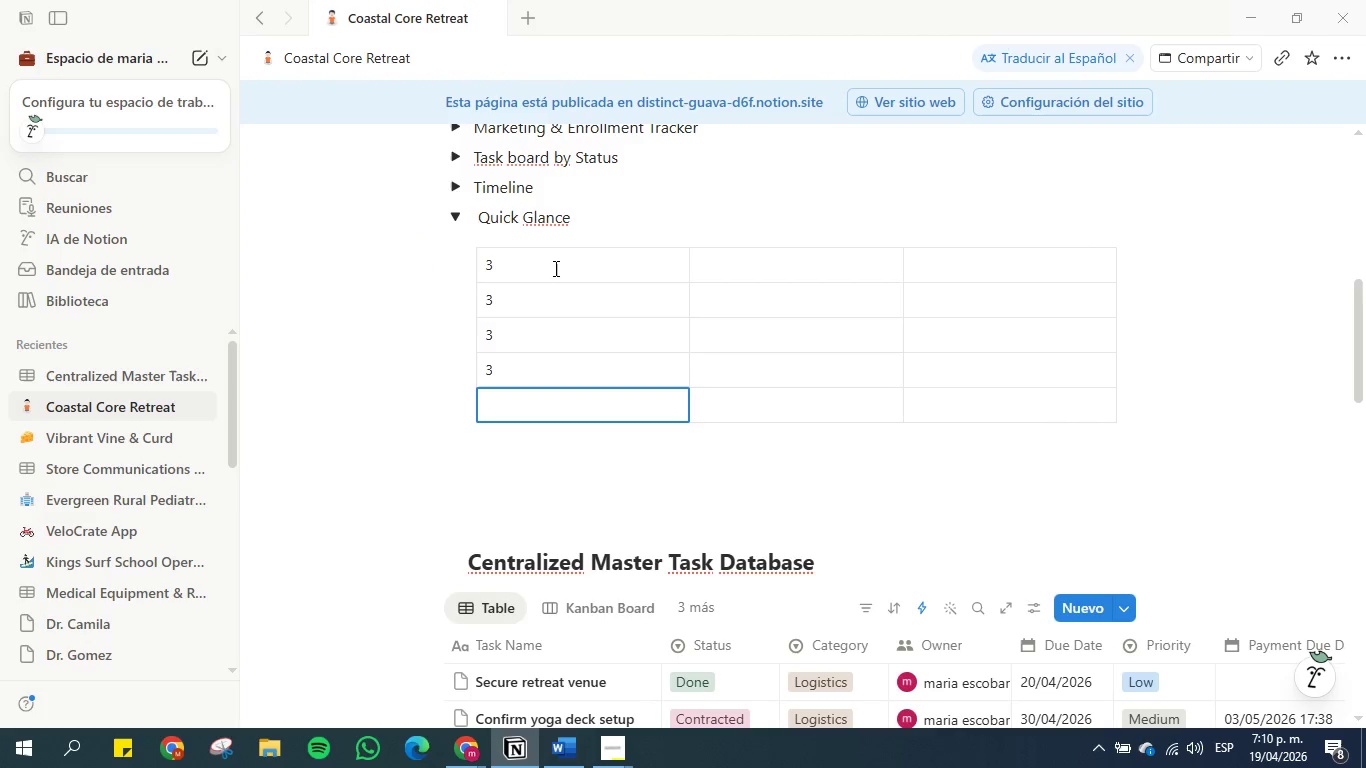 
key(3)
 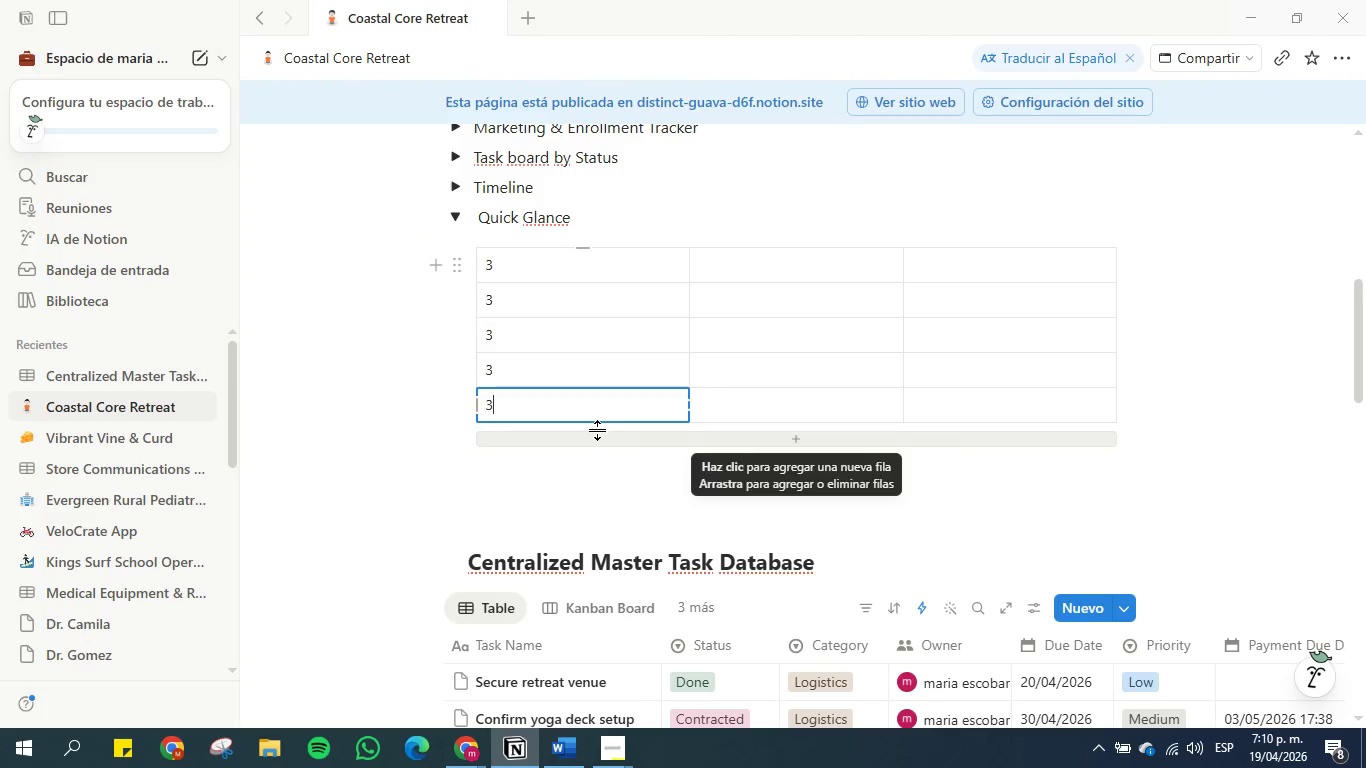 
left_click([598, 430])
 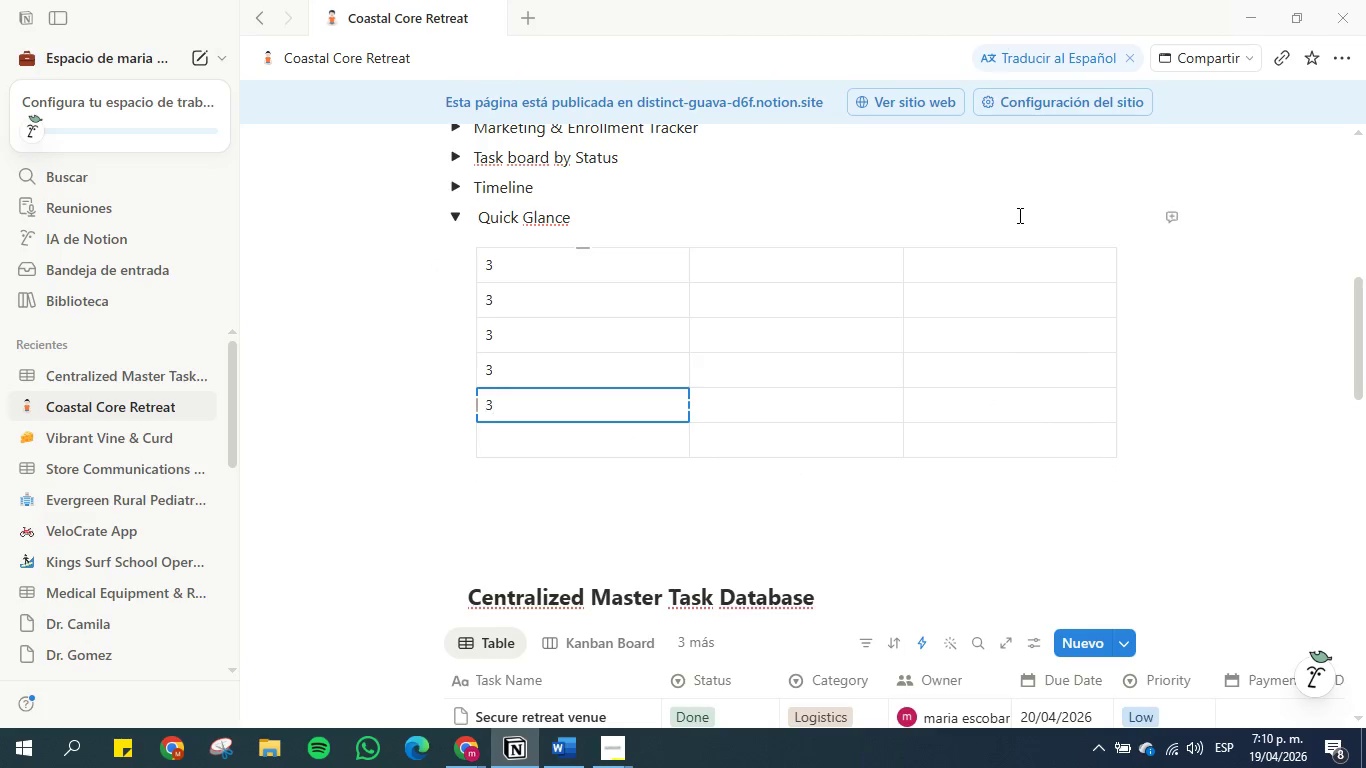 
left_click([697, 221])
 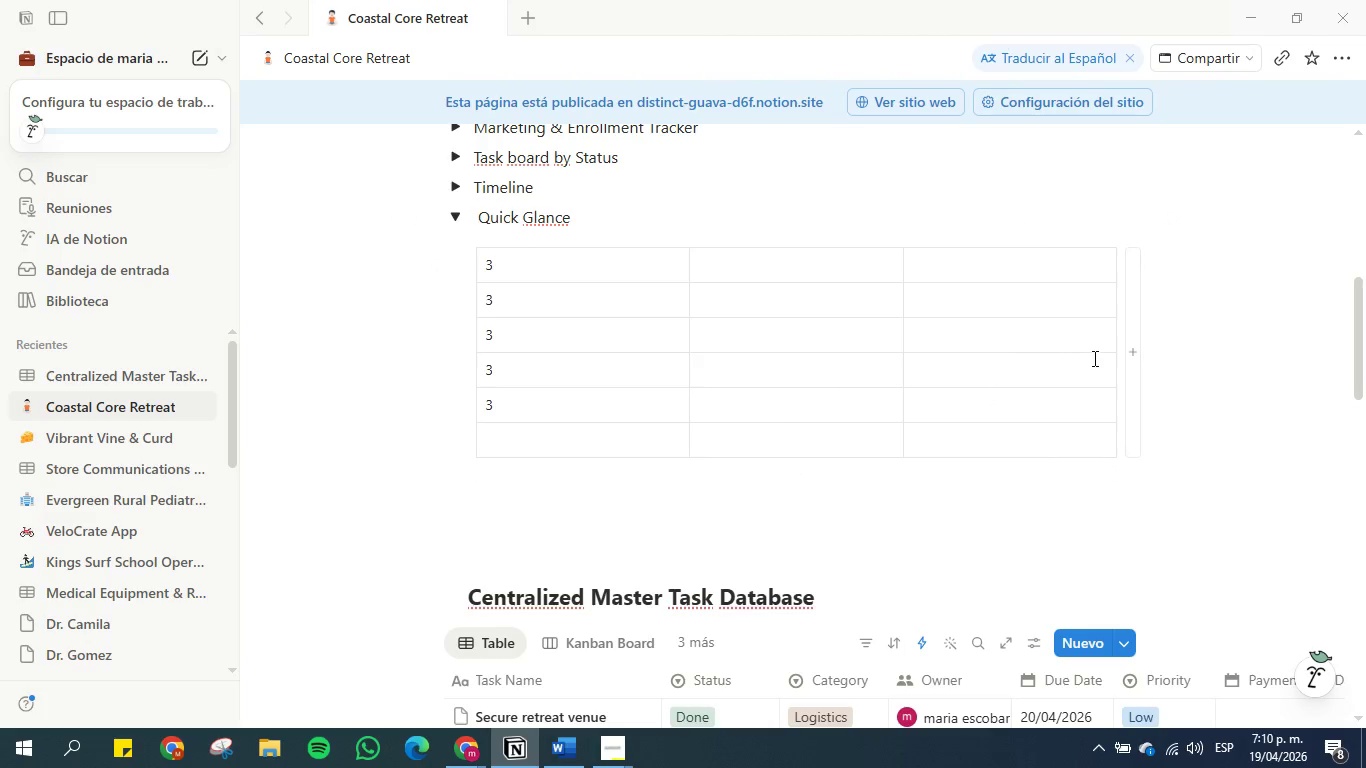 
left_click([1159, 365])
 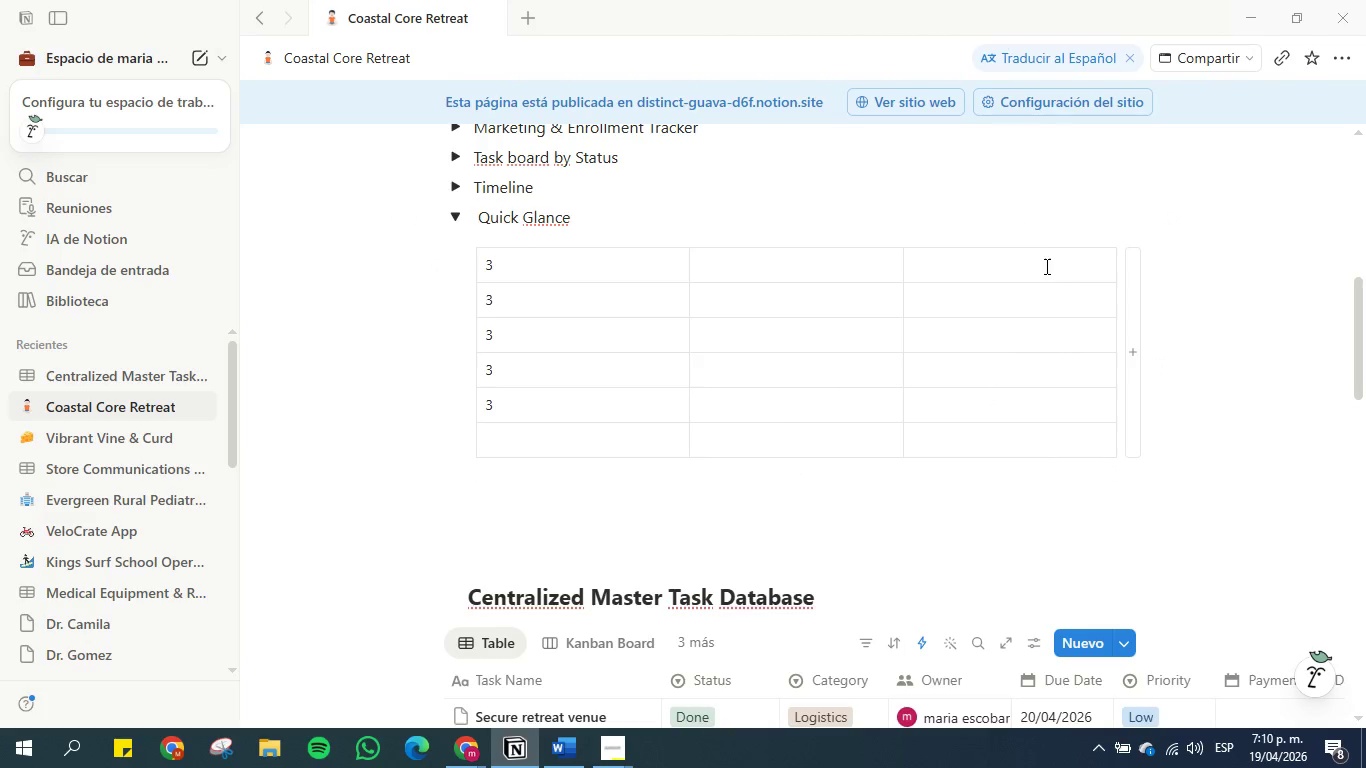 
left_click([1045, 263])
 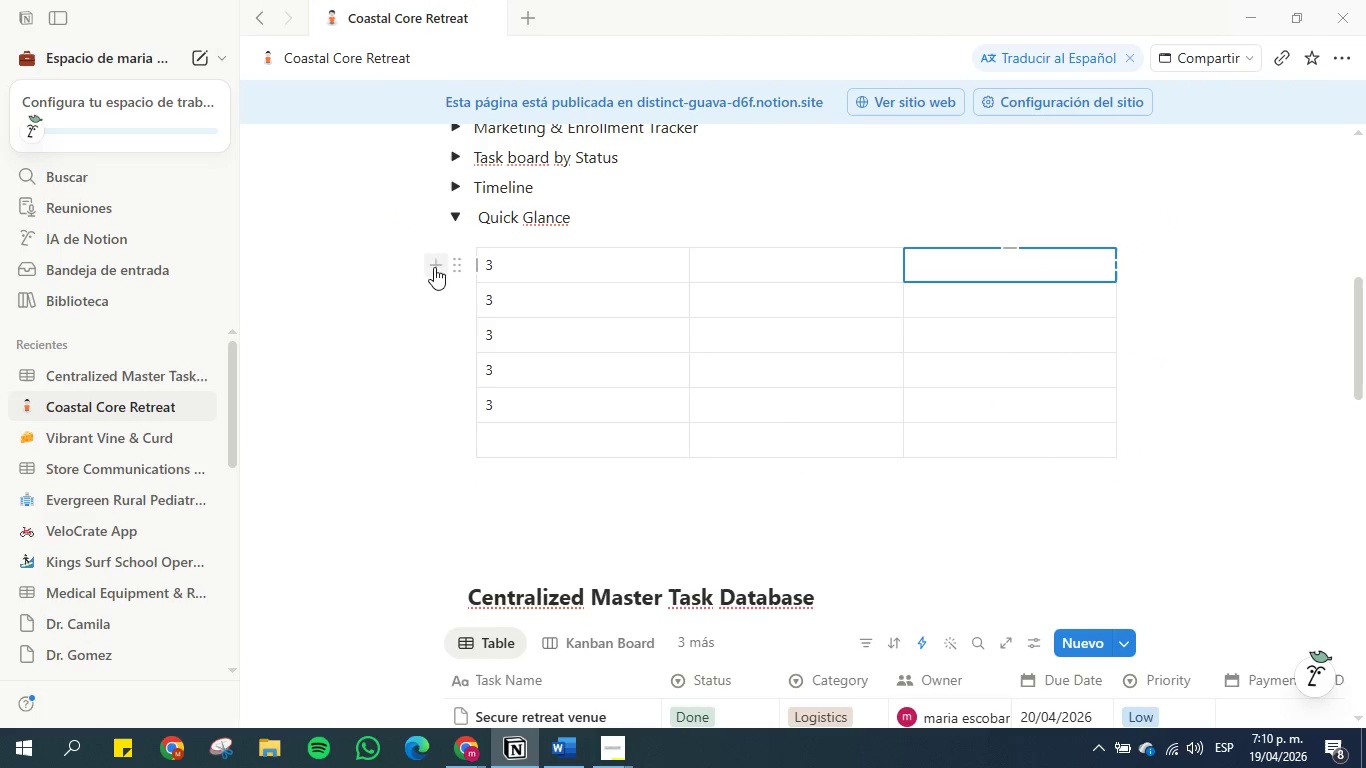 
left_click([454, 267])
 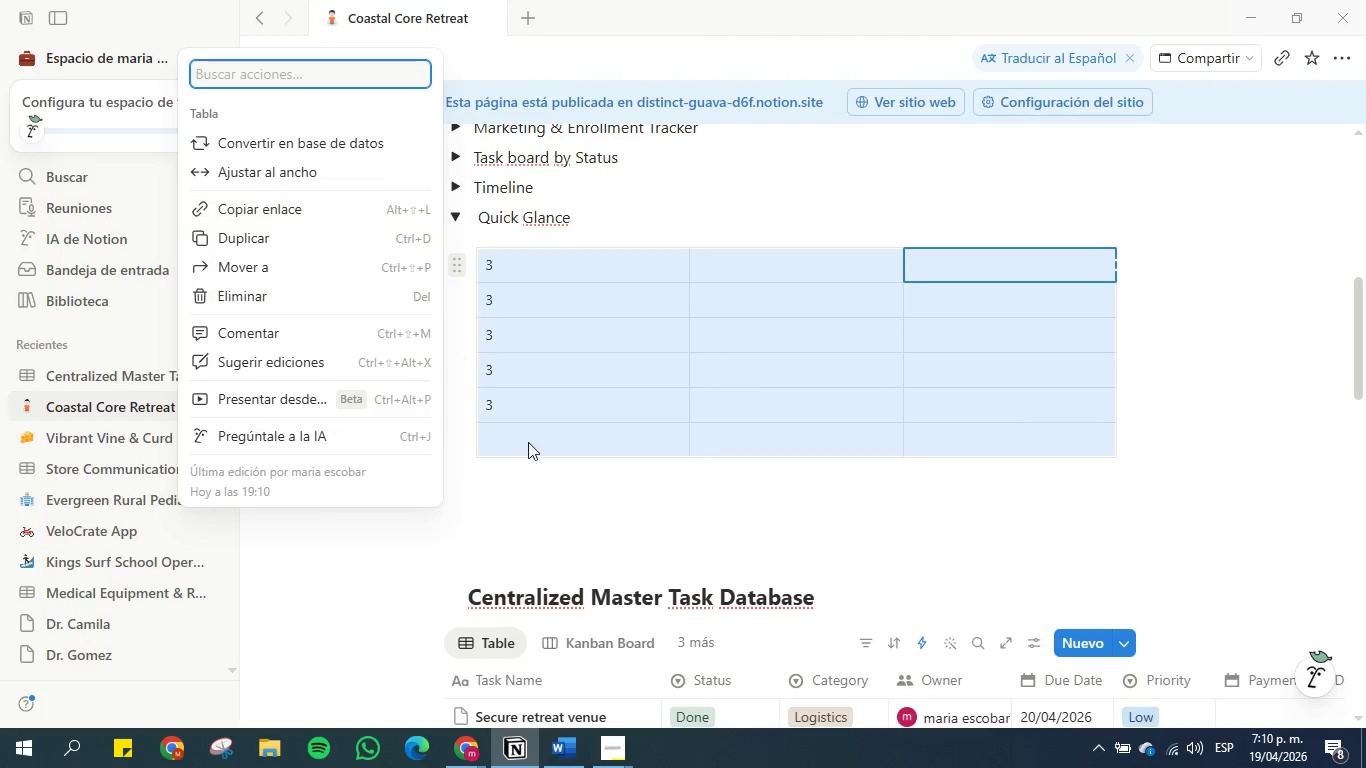 
wait(6.78)
 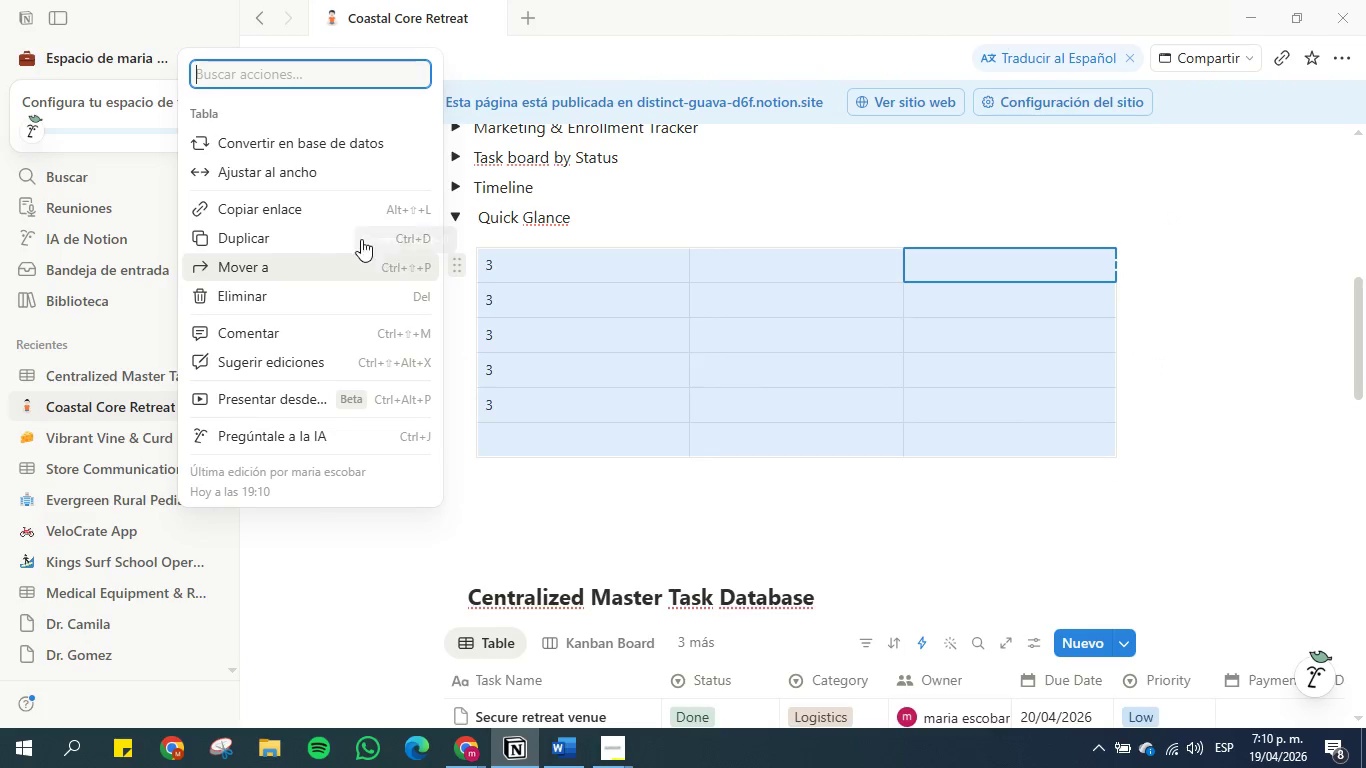 
double_click([1314, 675])
 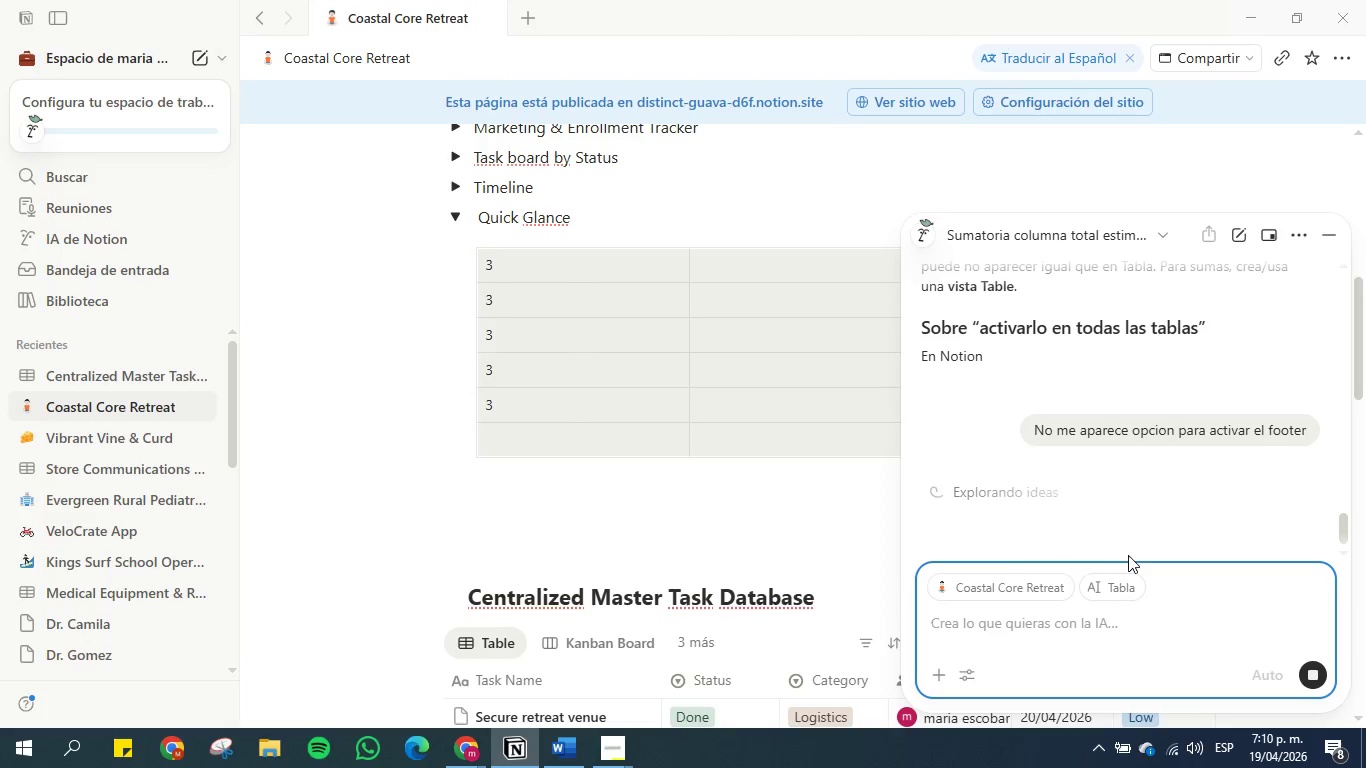 
left_click([1169, 178])
 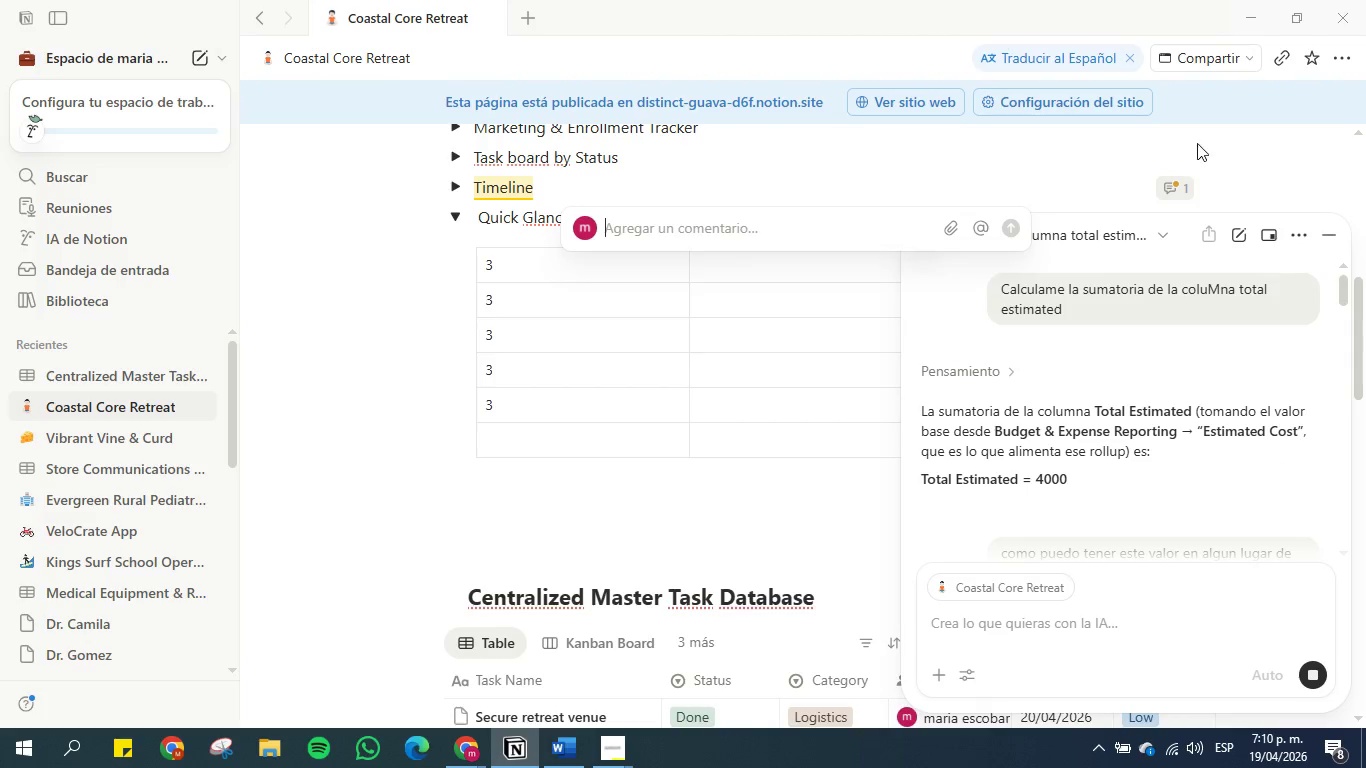 
scroll: coordinate [1063, 405], scroll_direction: up, amount: 34.0
 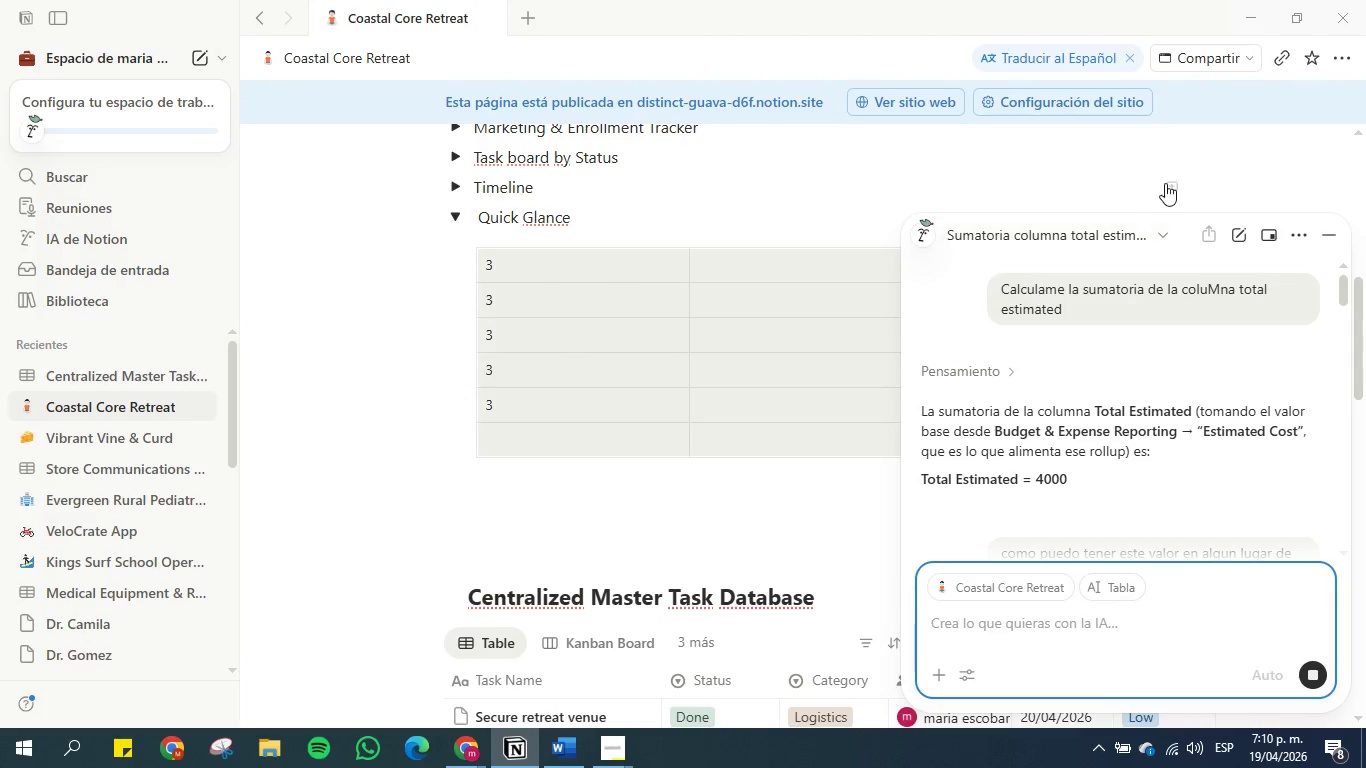 
left_click([1263, 172])
 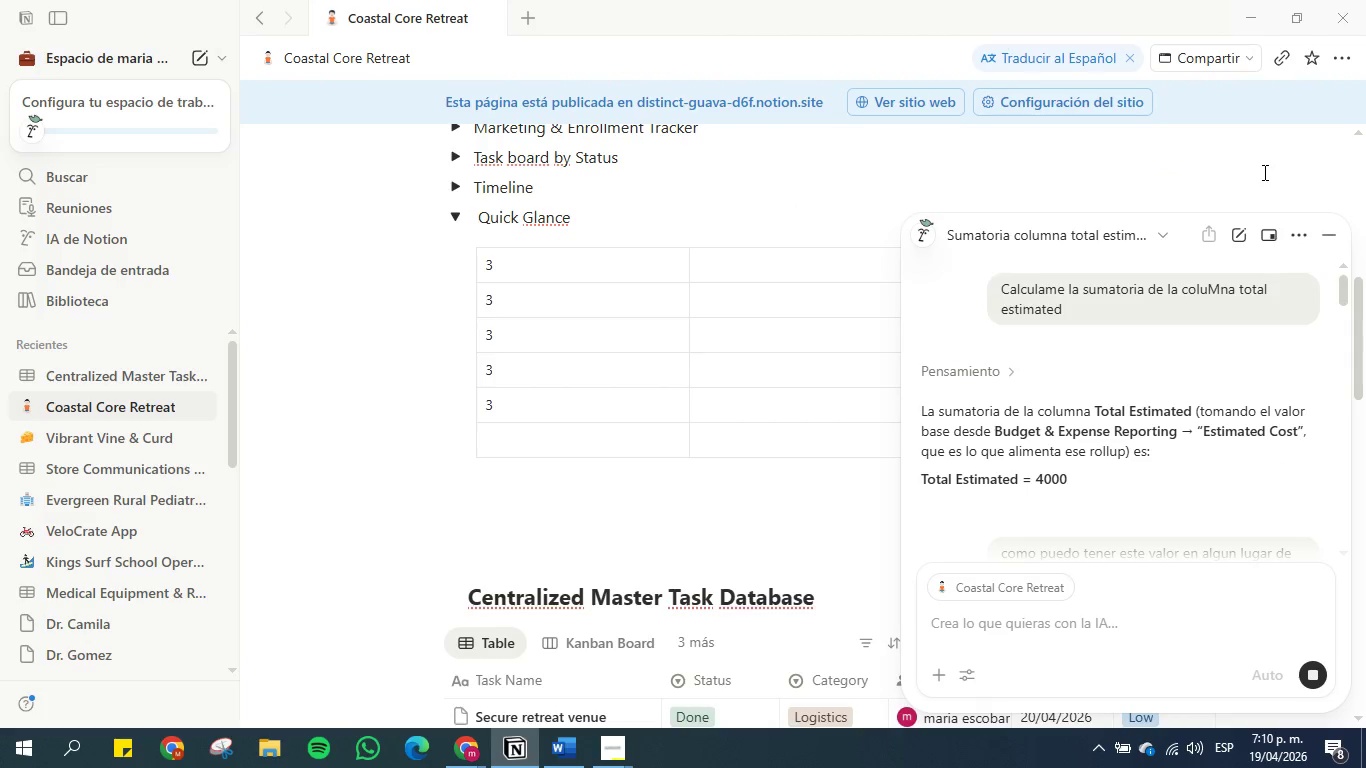 
left_click([1263, 179])
 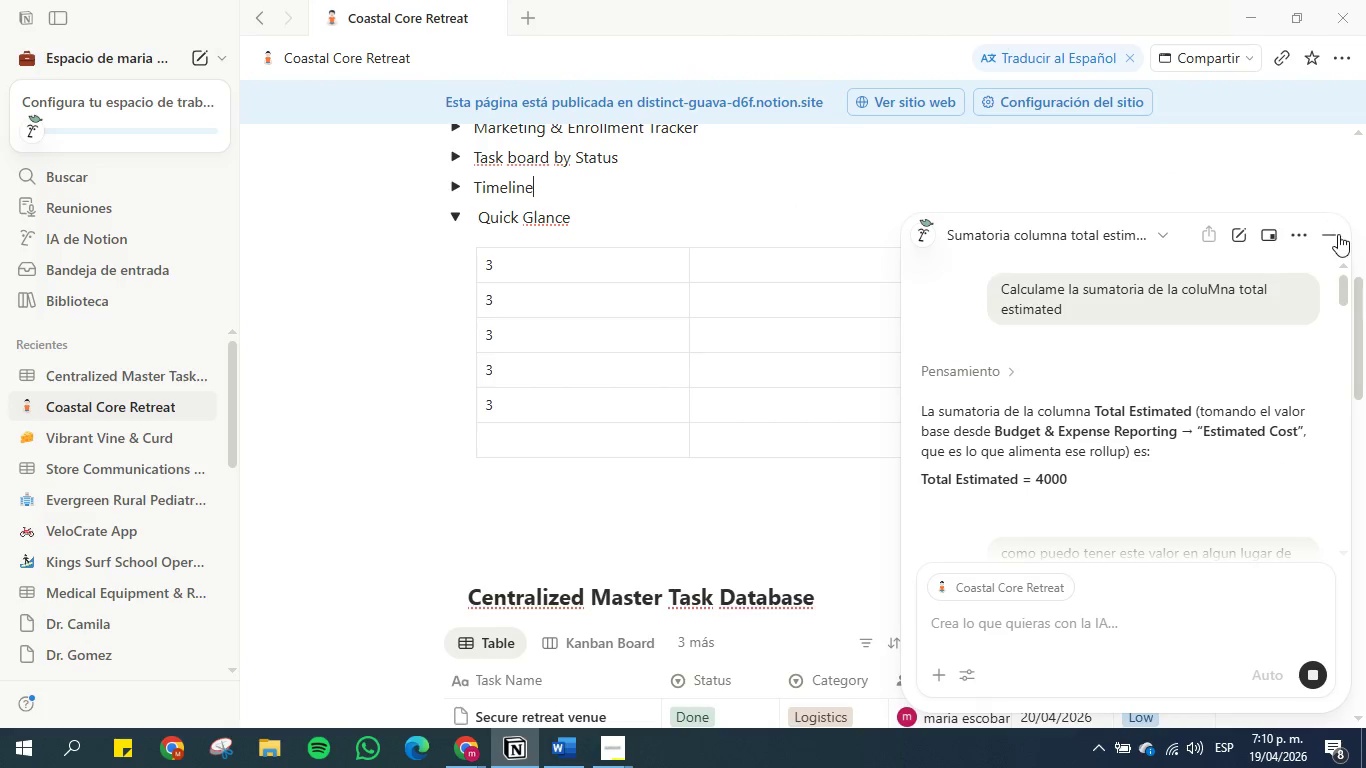 
left_click([1339, 239])
 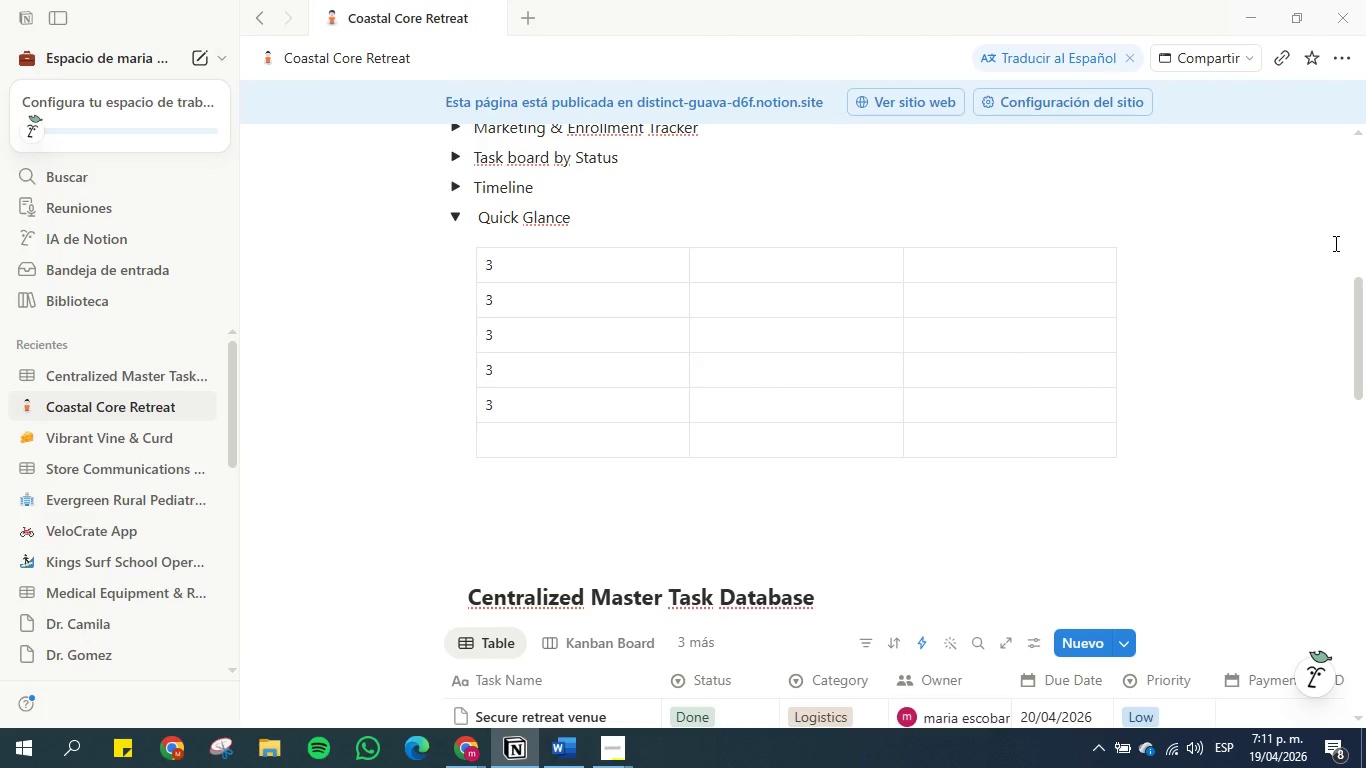 
wait(77.39)
 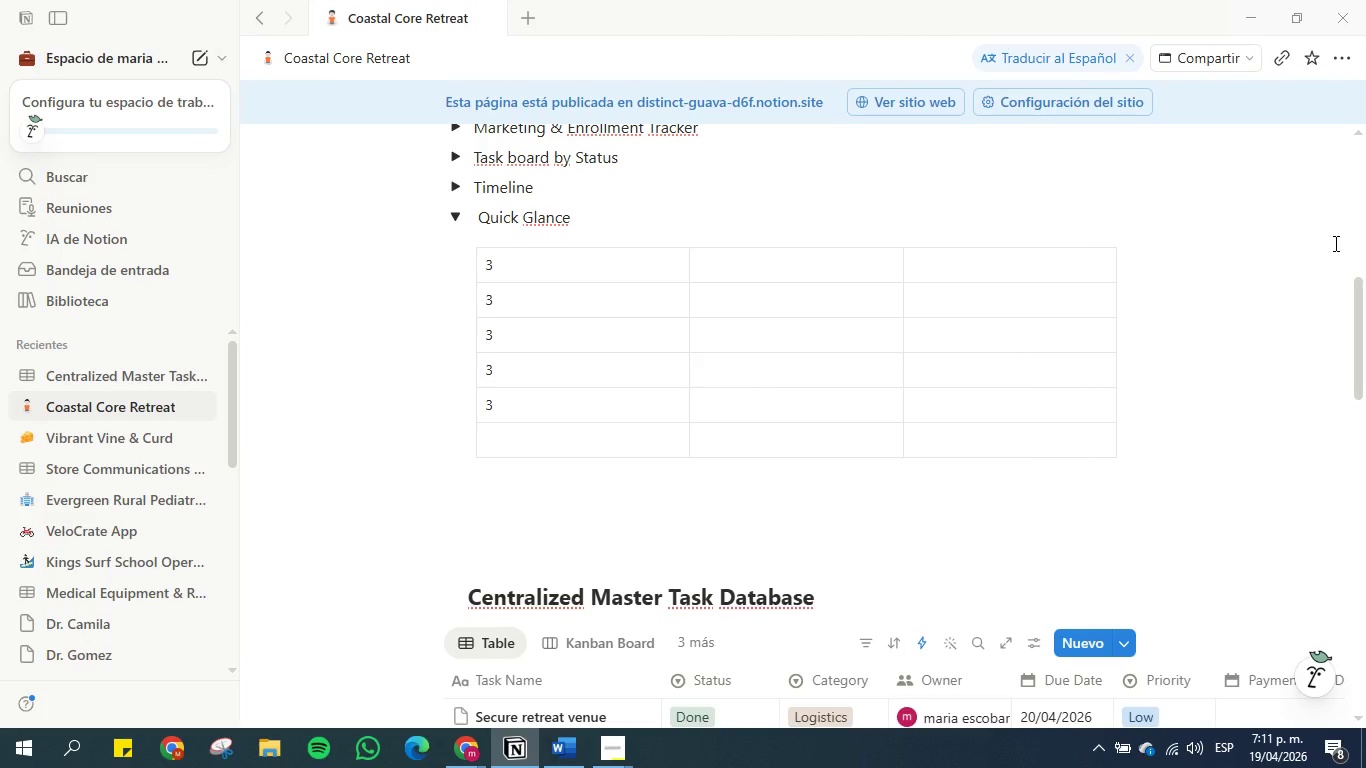 
left_click([1317, 680])
 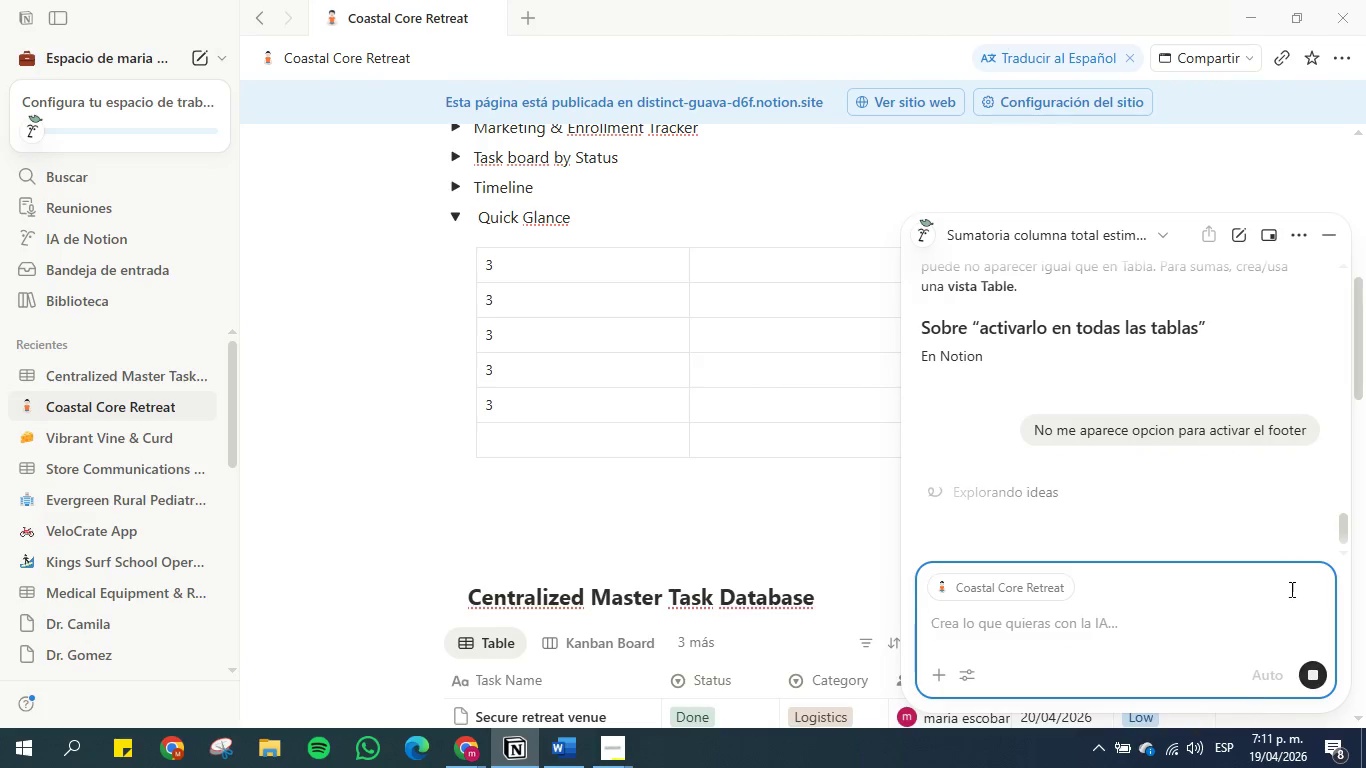 
scroll: coordinate [1117, 525], scroll_direction: down, amount: 2.0
 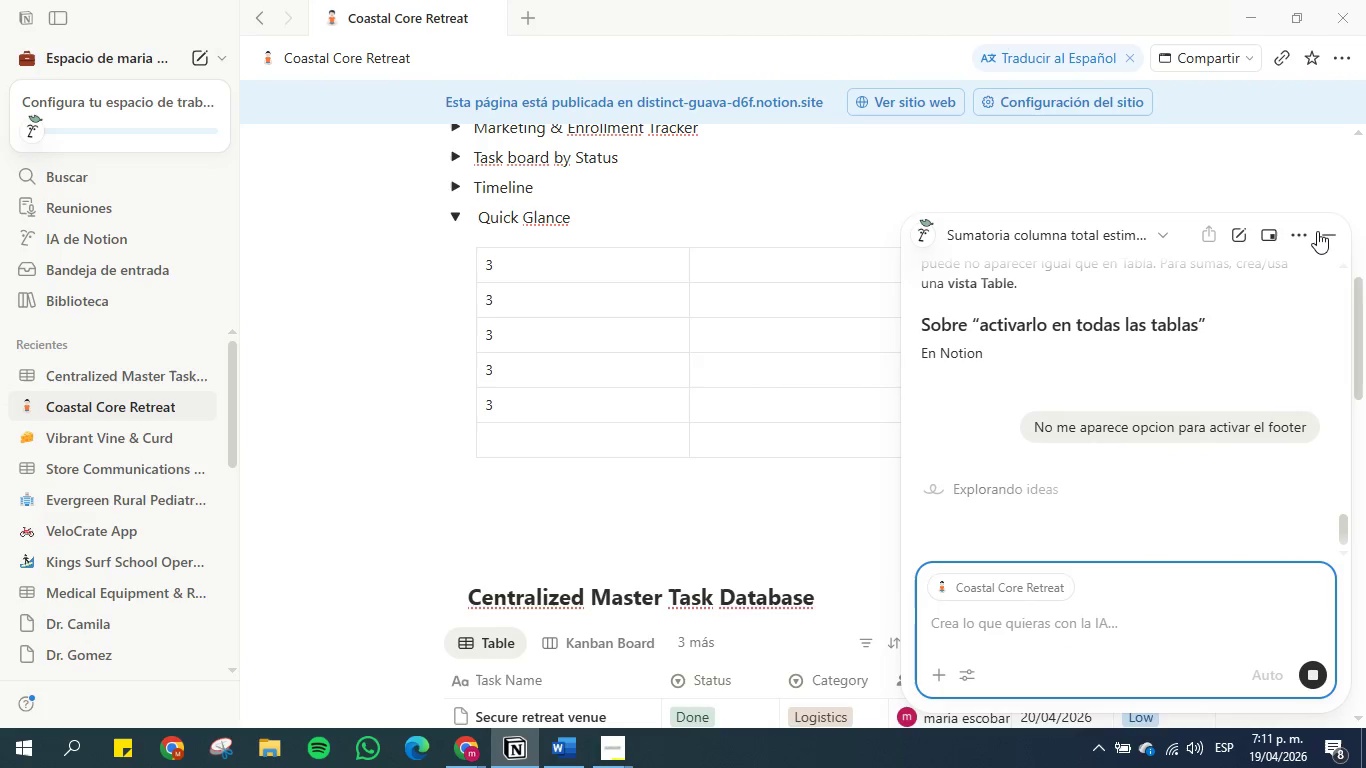 
left_click([1319, 231])
 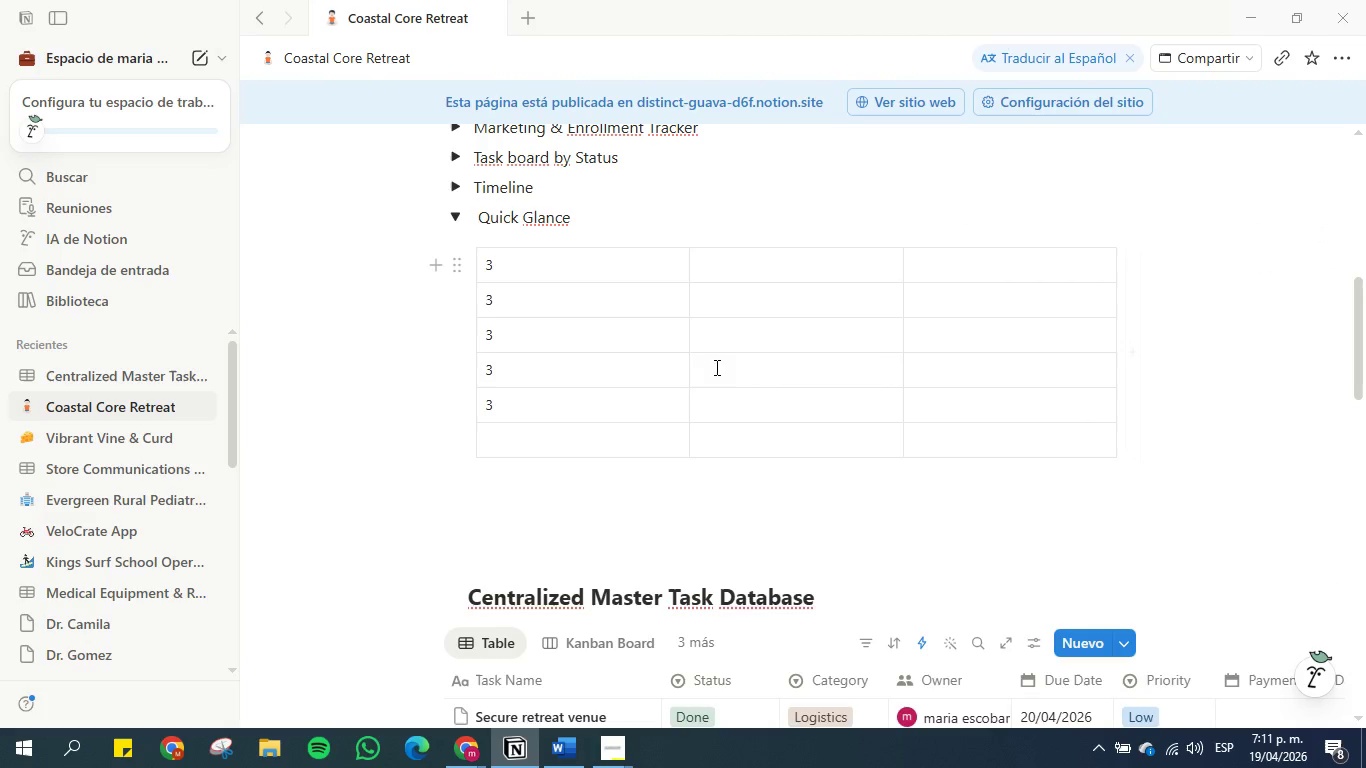 
scroll: coordinate [645, 347], scroll_direction: none, amount: 0.0
 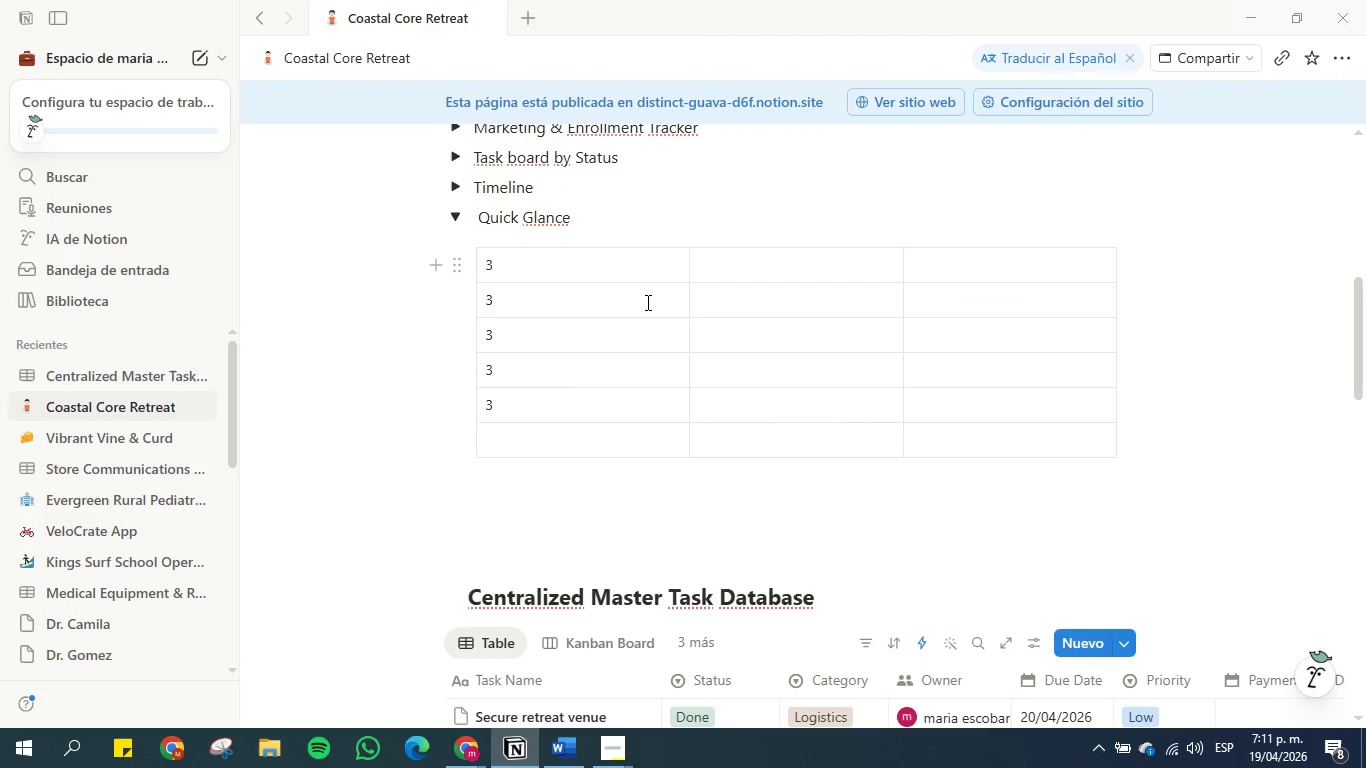 
scroll: coordinate [643, 276], scroll_direction: down, amount: 1.0
 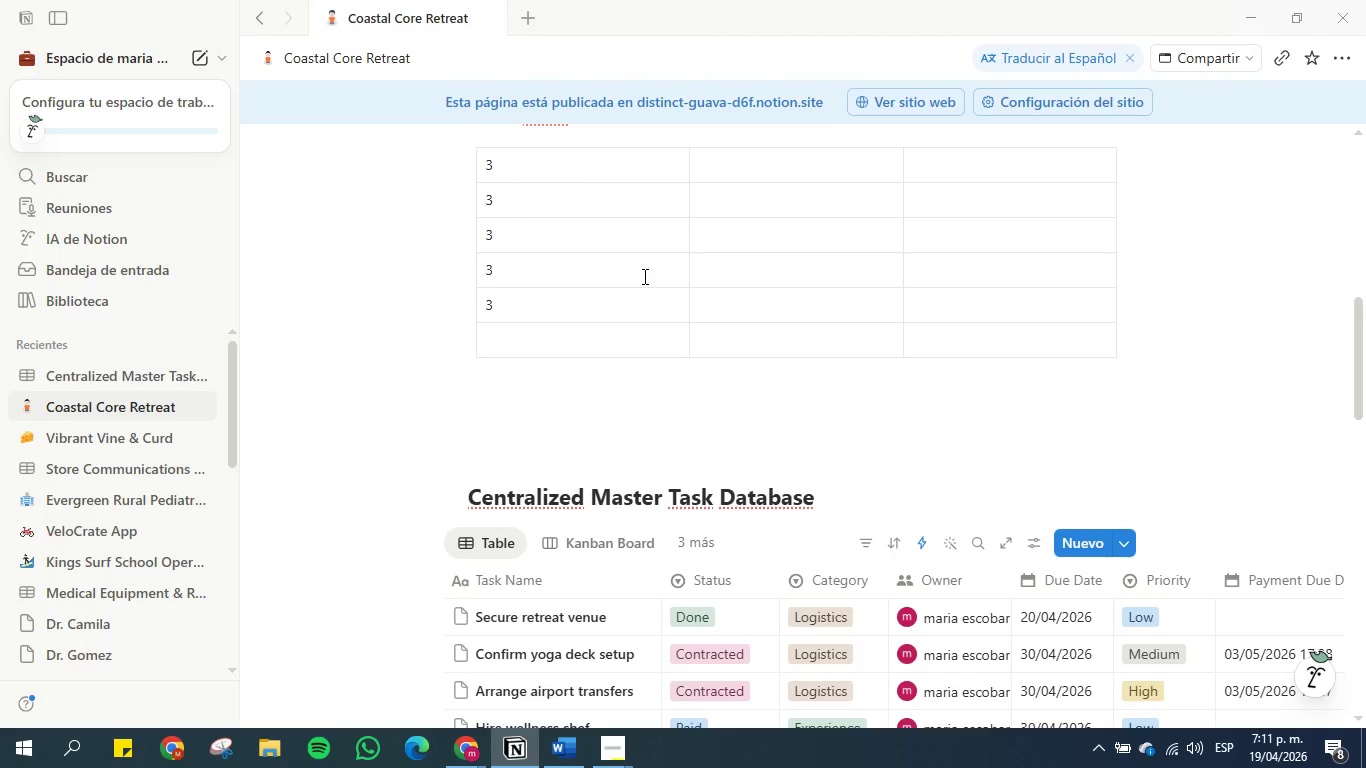 
scroll: coordinate [643, 276], scroll_direction: up, amount: 1.0
 